 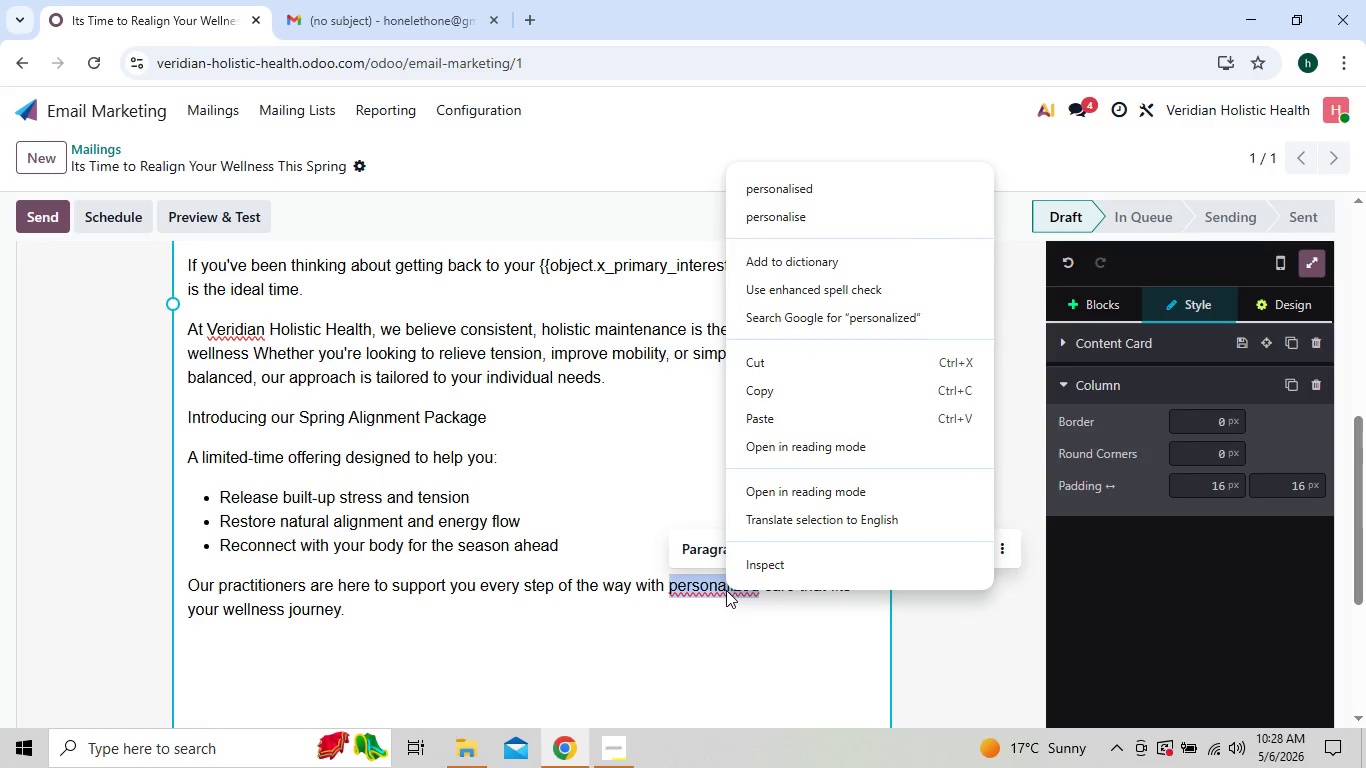 
left_click([778, 186])
 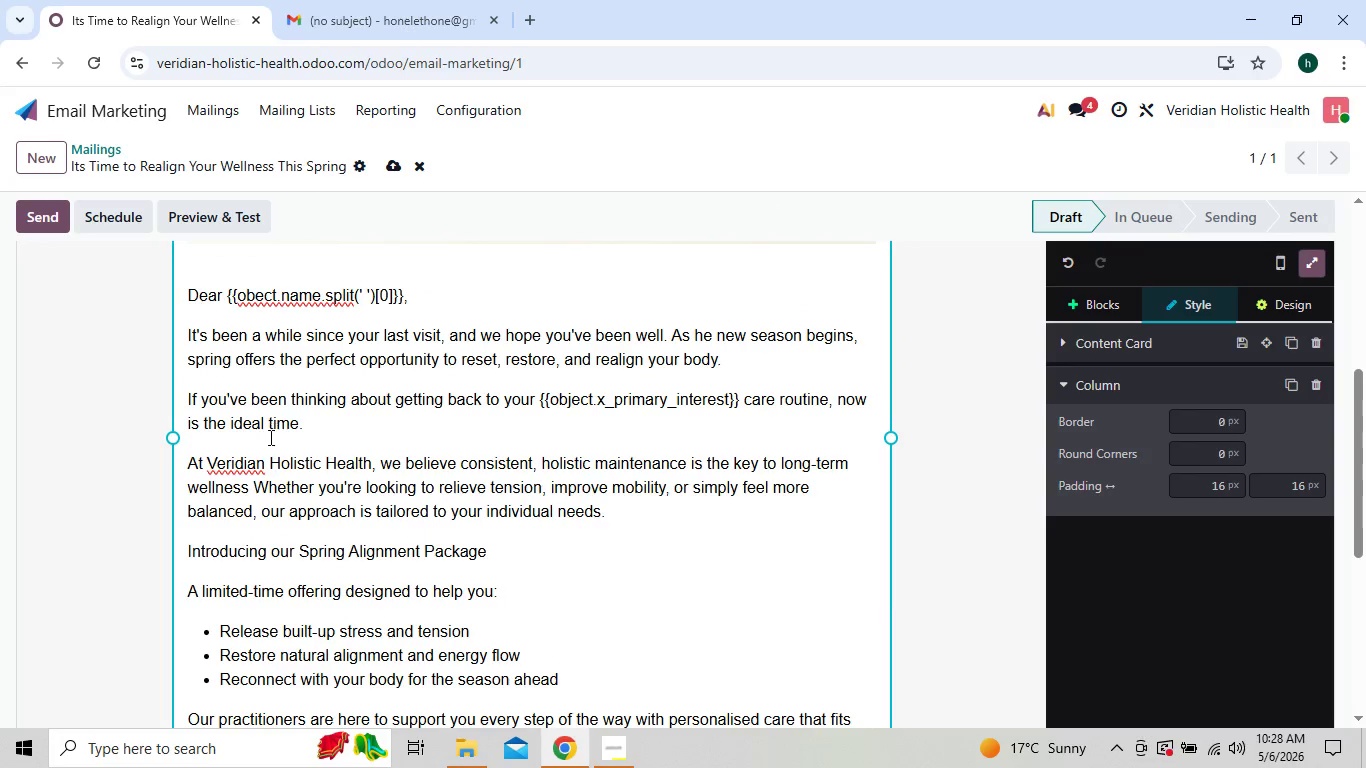 
right_click([247, 462])
 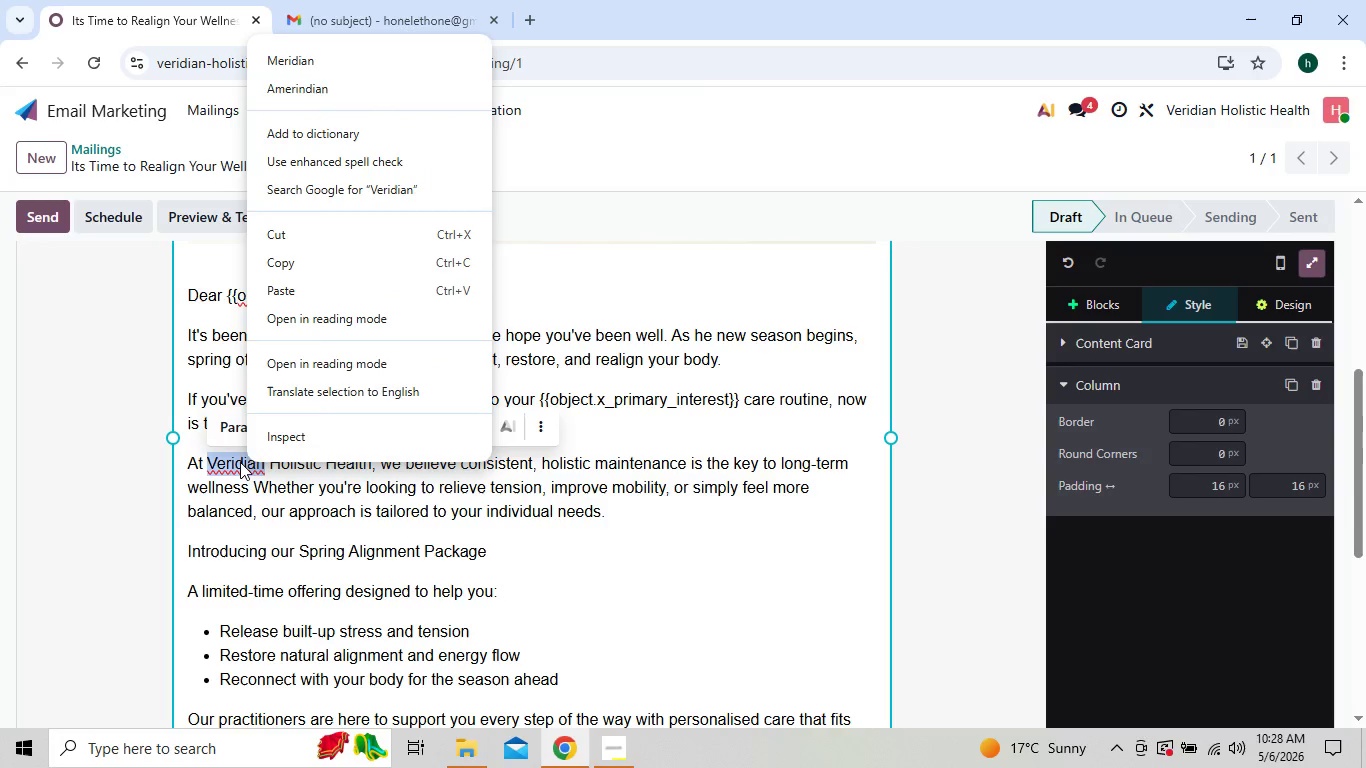 
left_click([231, 463])
 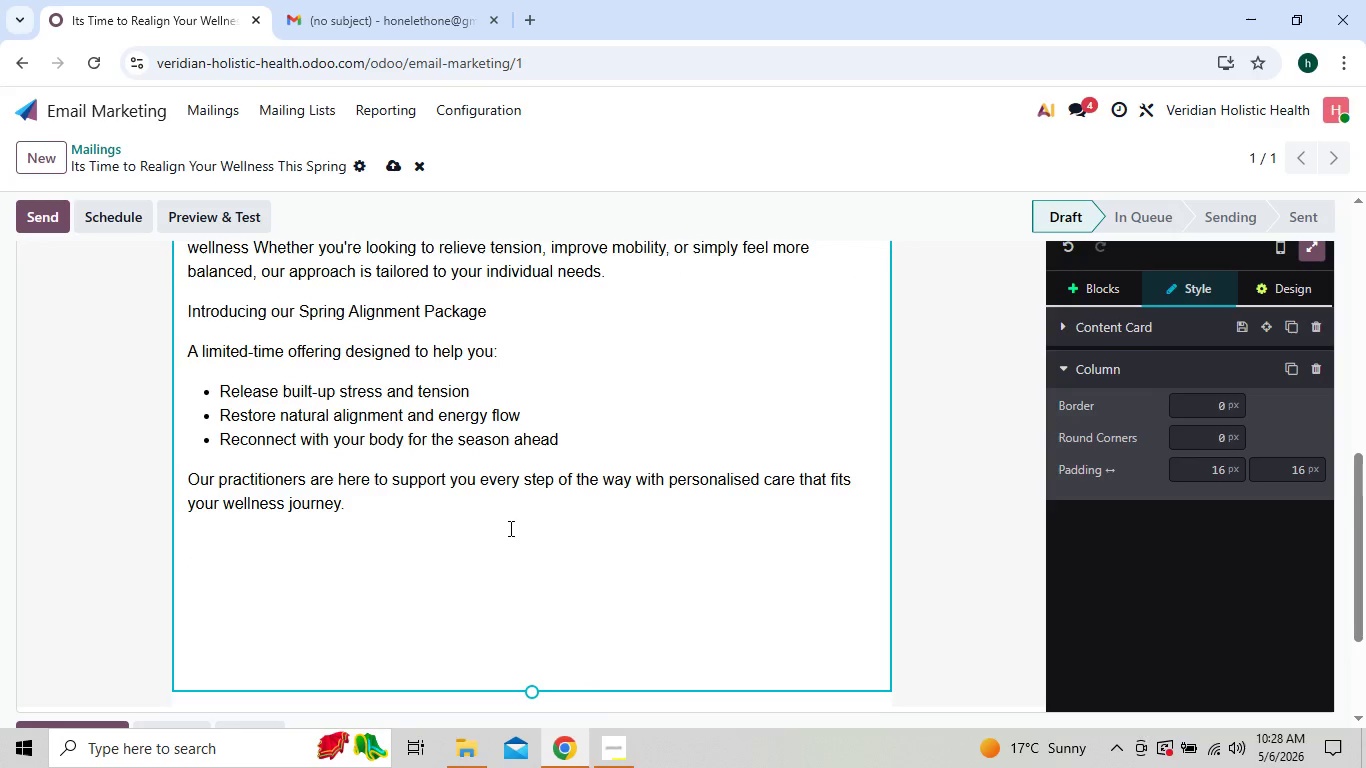 
wait(7.02)
 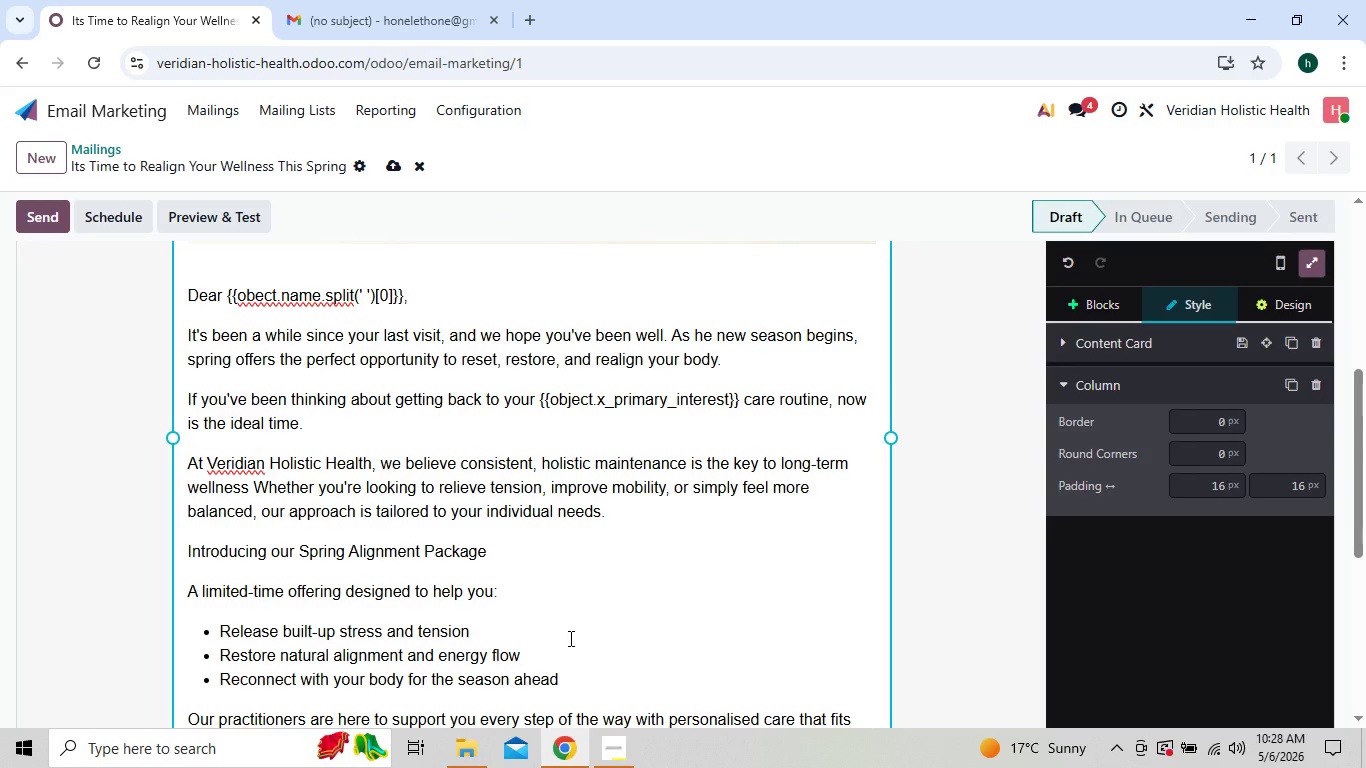 
left_click([1063, 285])
 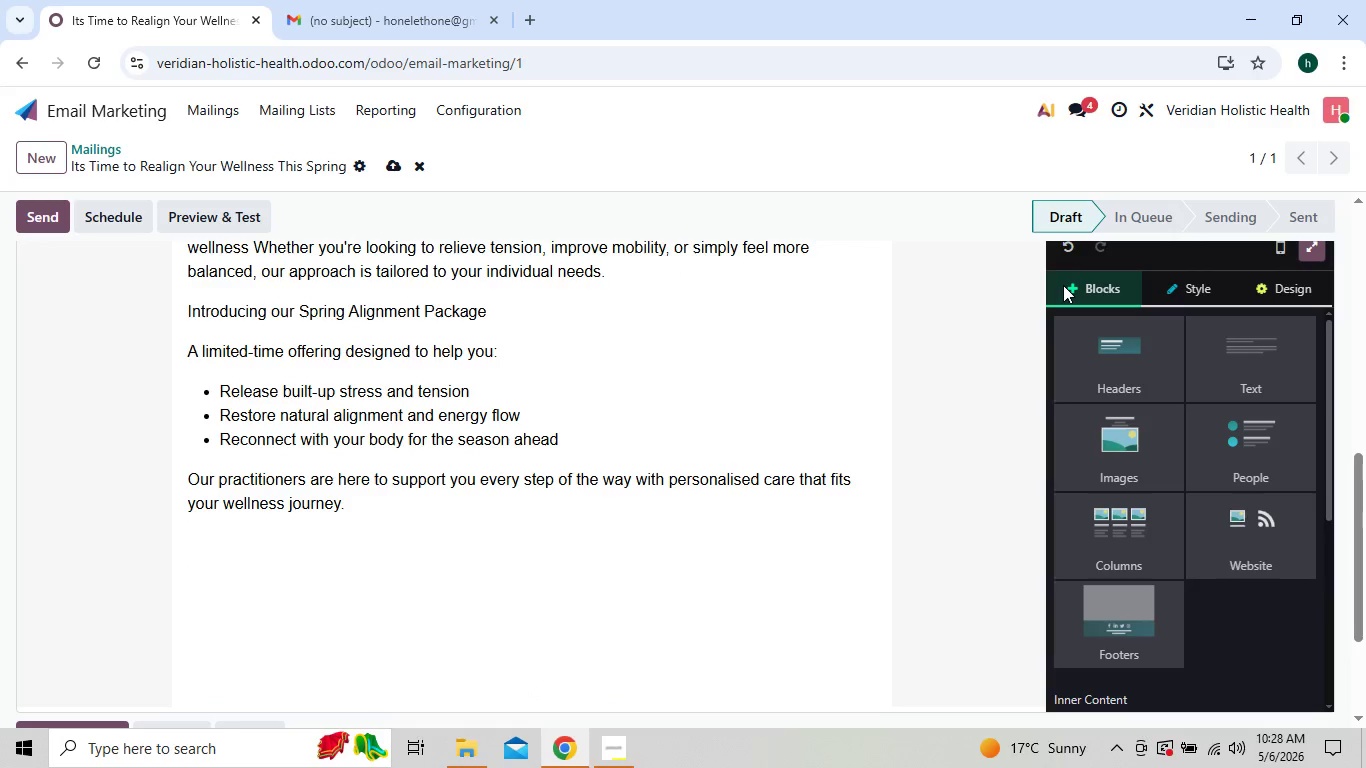 
mouse_move([1087, 461])
 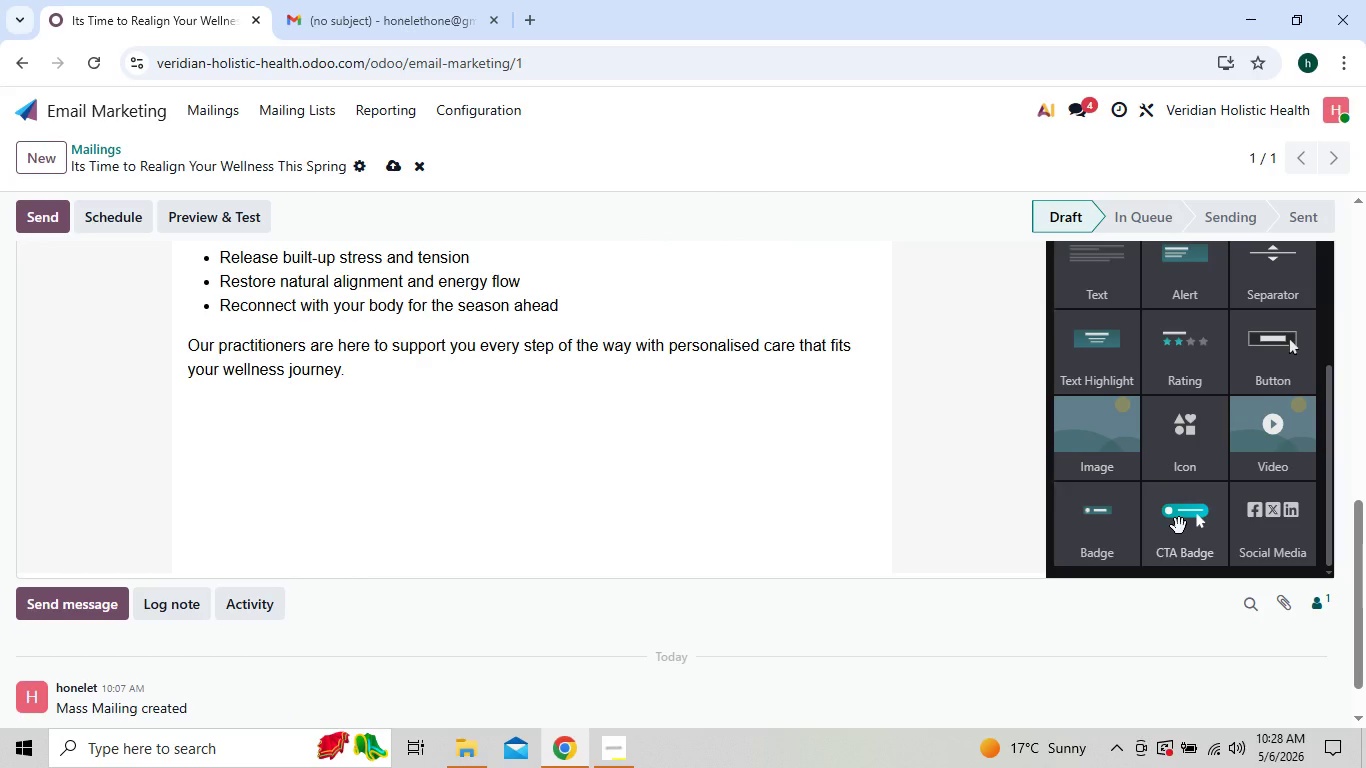 
left_click_drag(start_coordinate=[1179, 526], to_coordinate=[659, 369])
 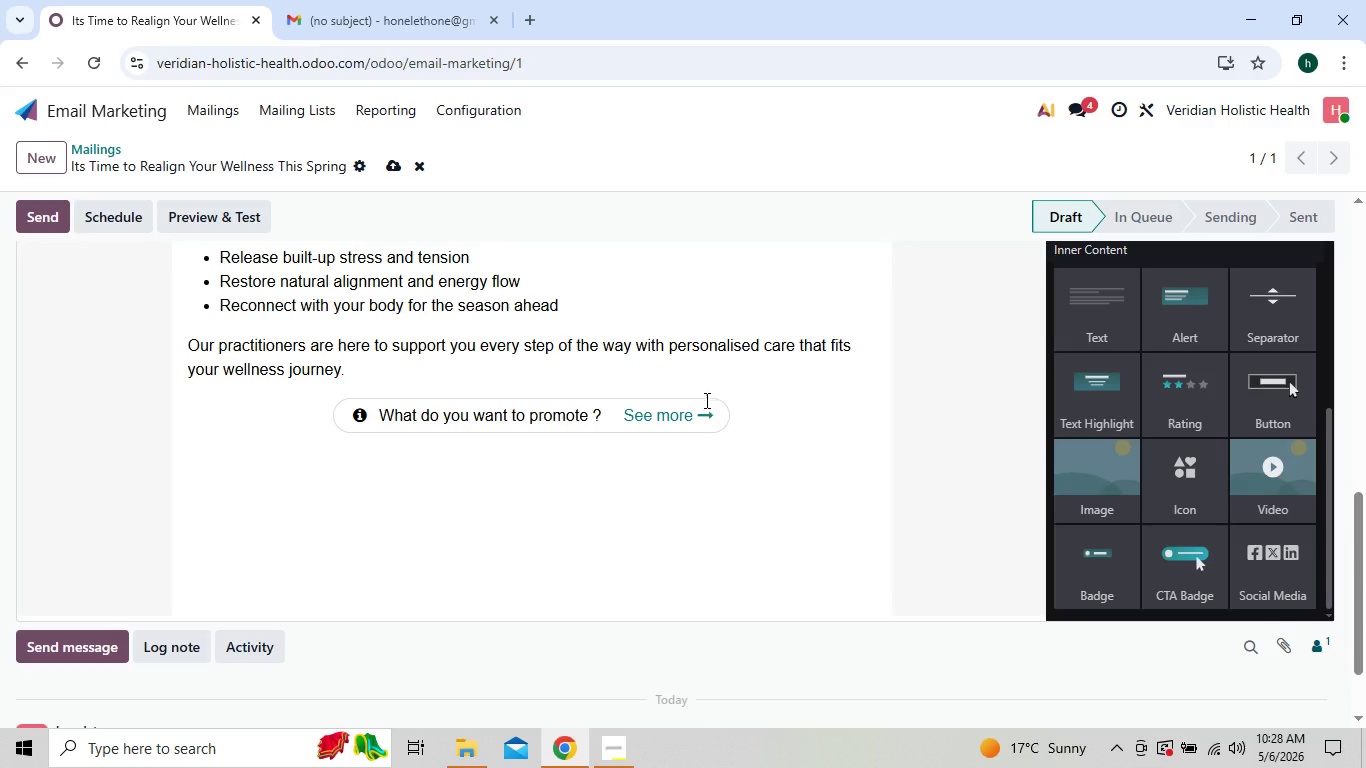 
wait(7.05)
 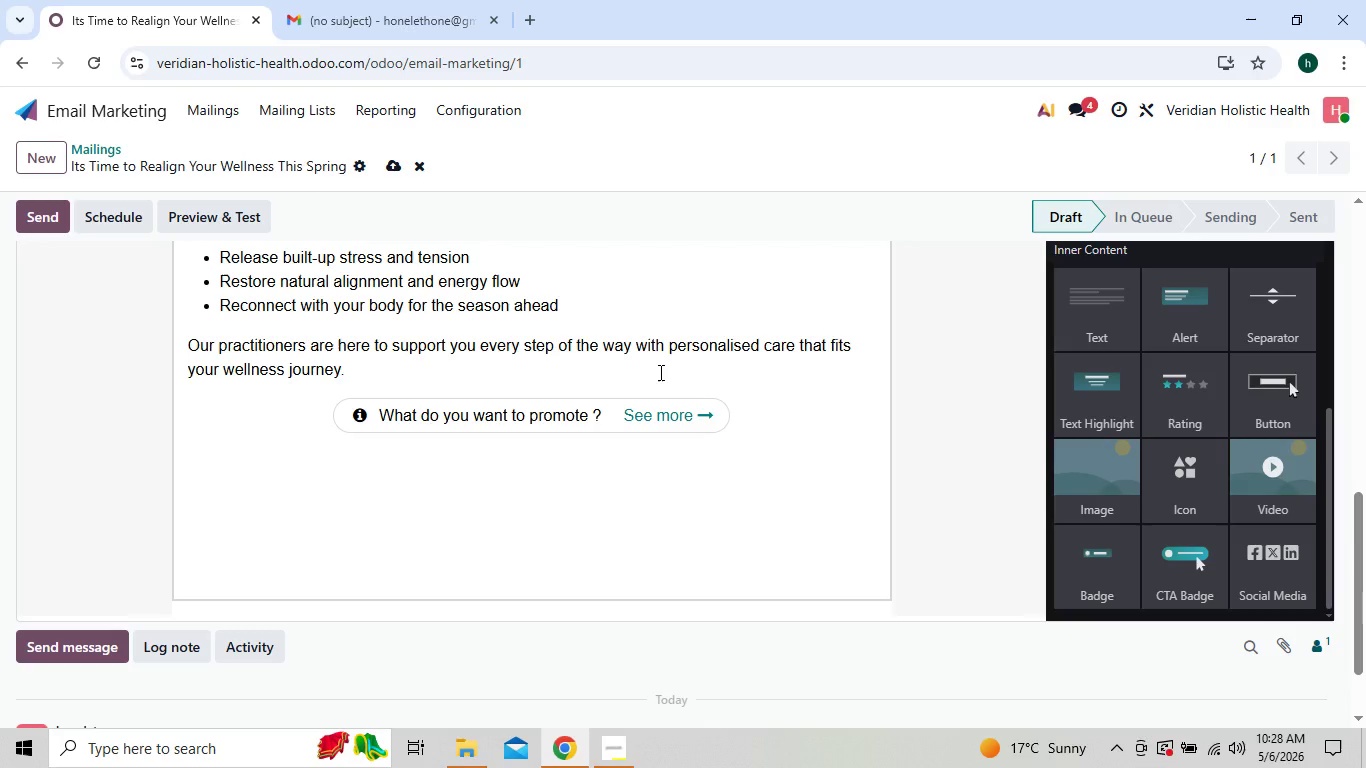 
left_click([691, 415])
 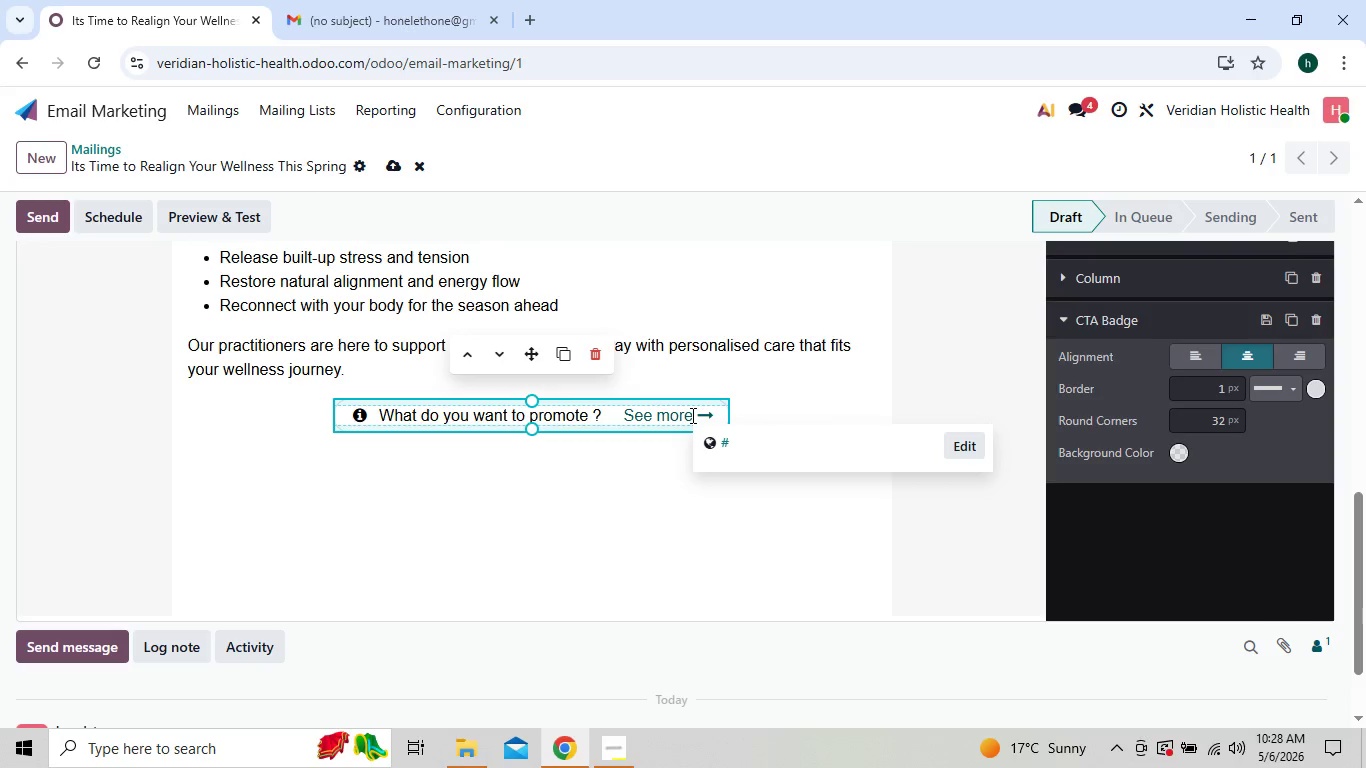 
hold_key(key=Backspace, duration=0.64)
 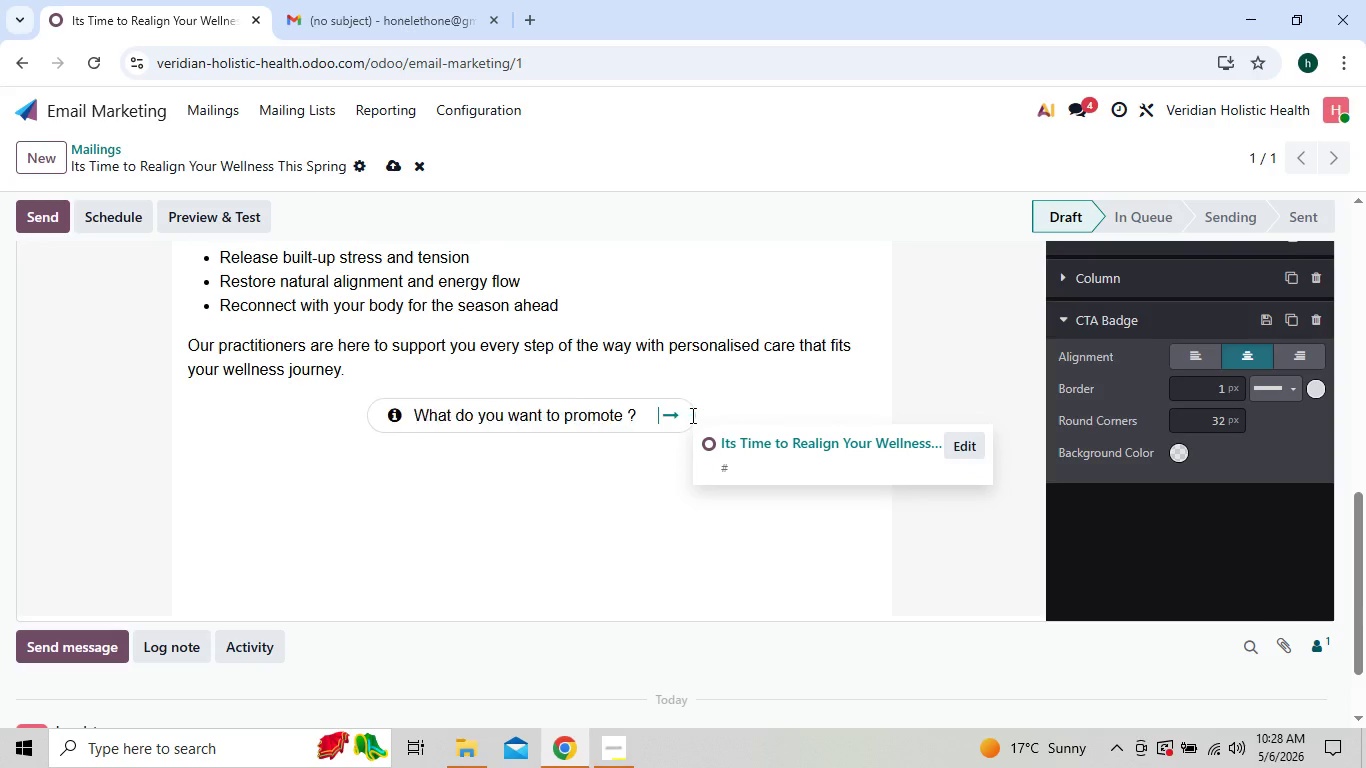 
key(Backspace)
 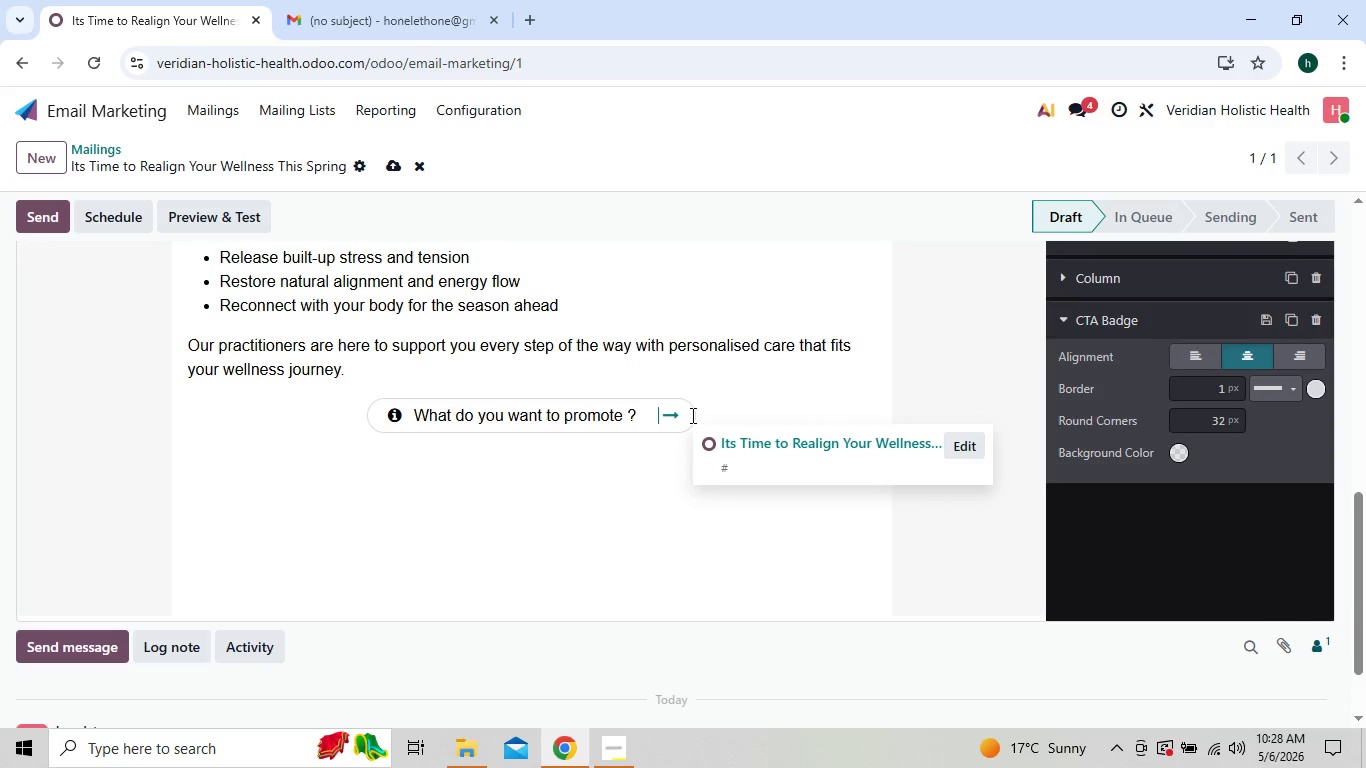 
key(Backspace)
 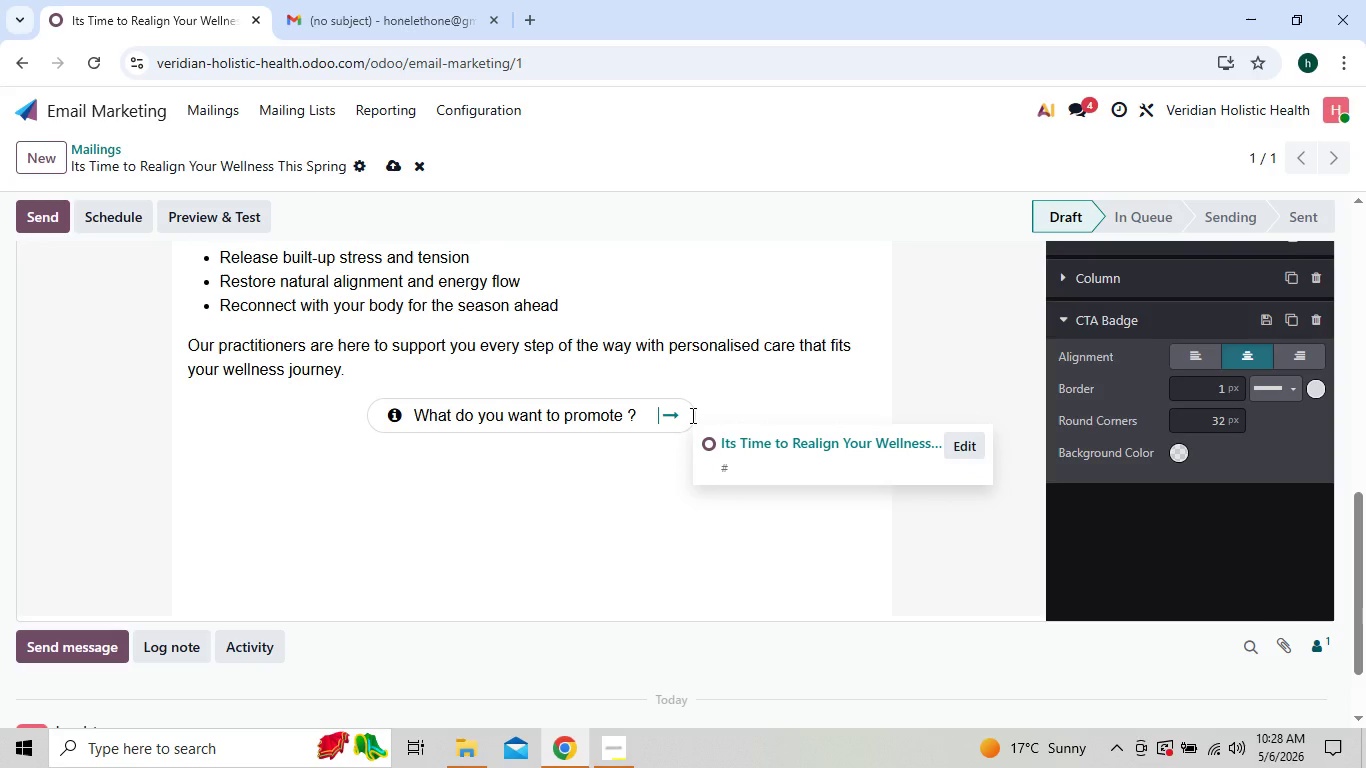 
key(Backspace)
 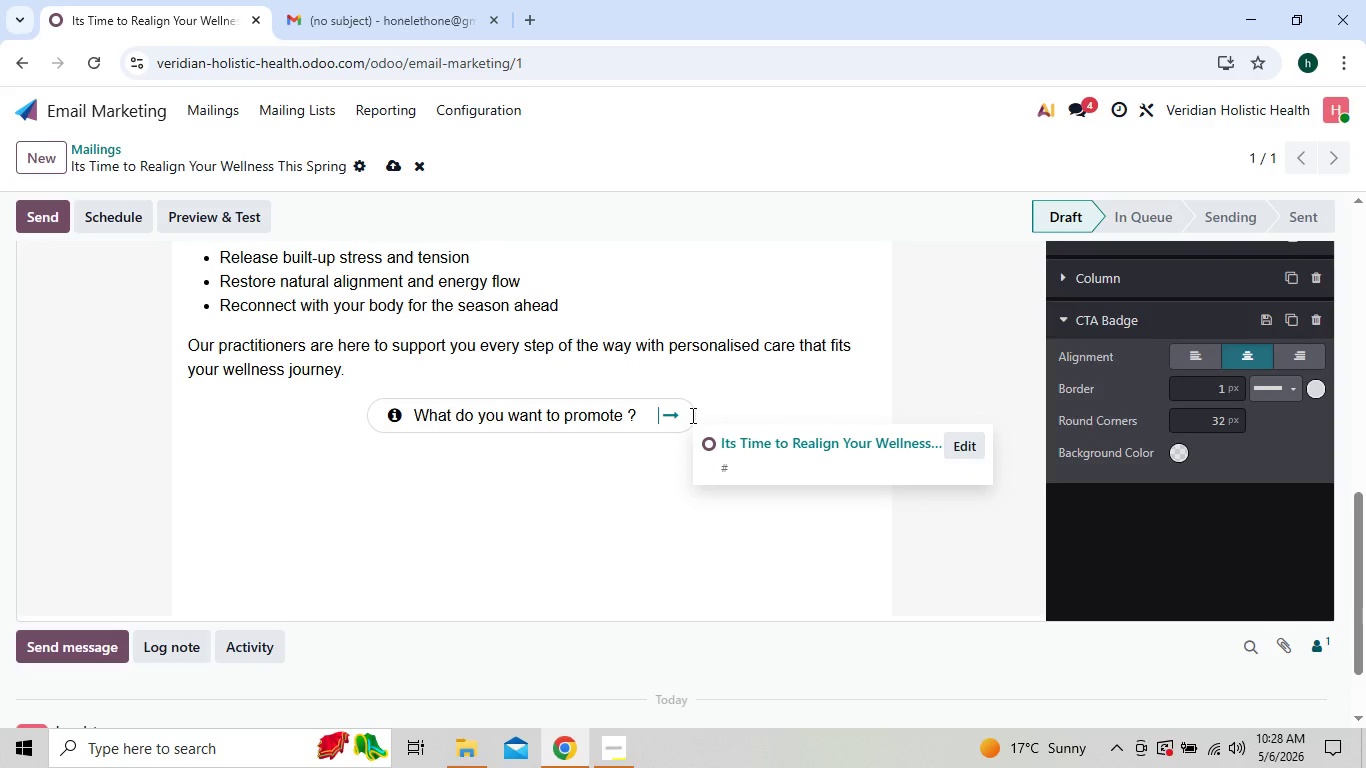 
key(ArrowLeft)
 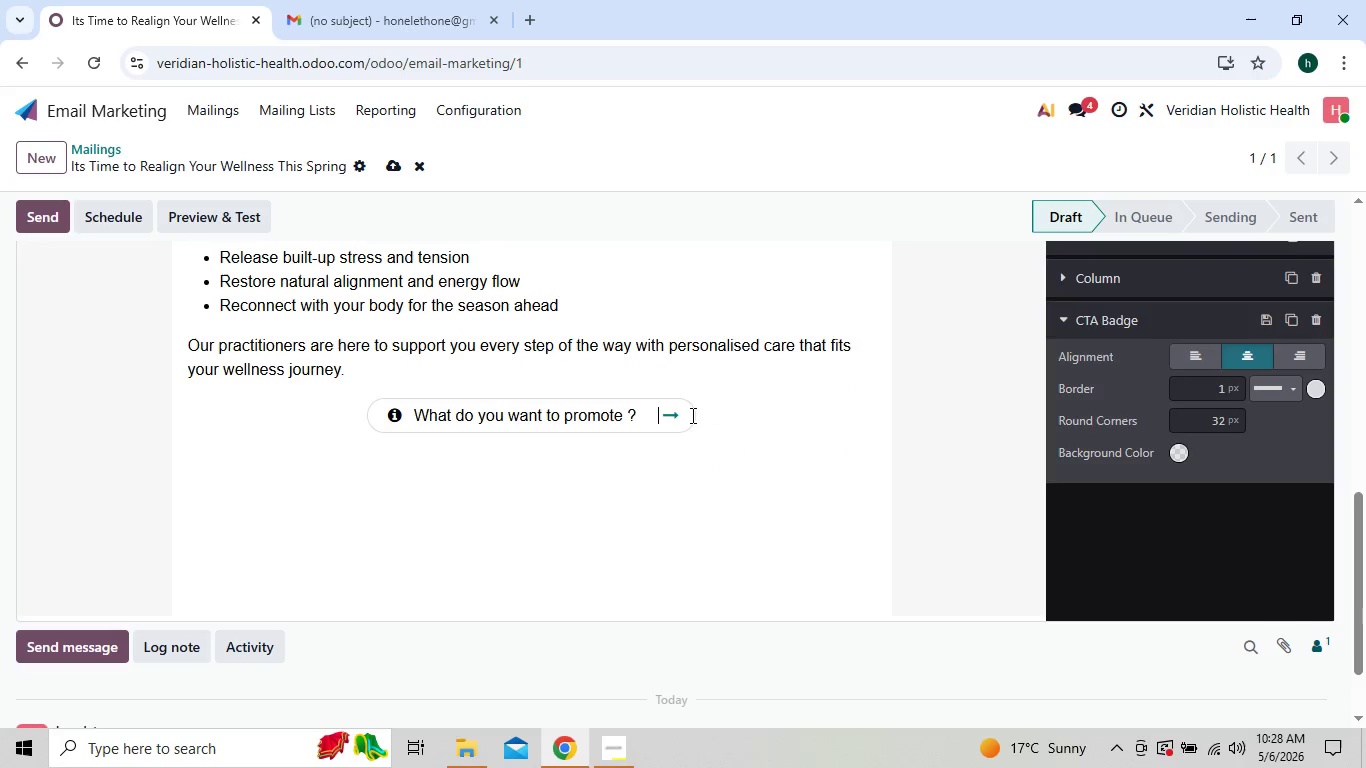 
key(ArrowLeft)
 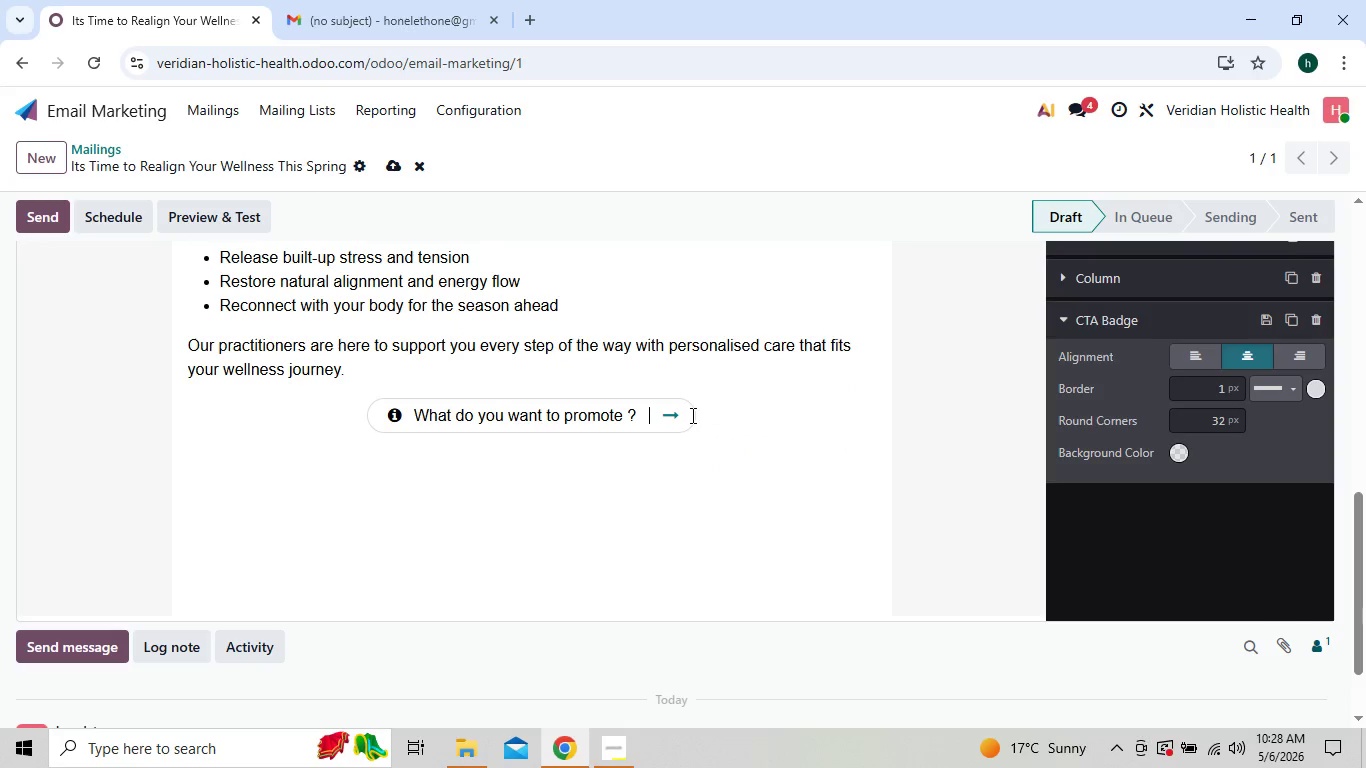 
key(ArrowLeft)
 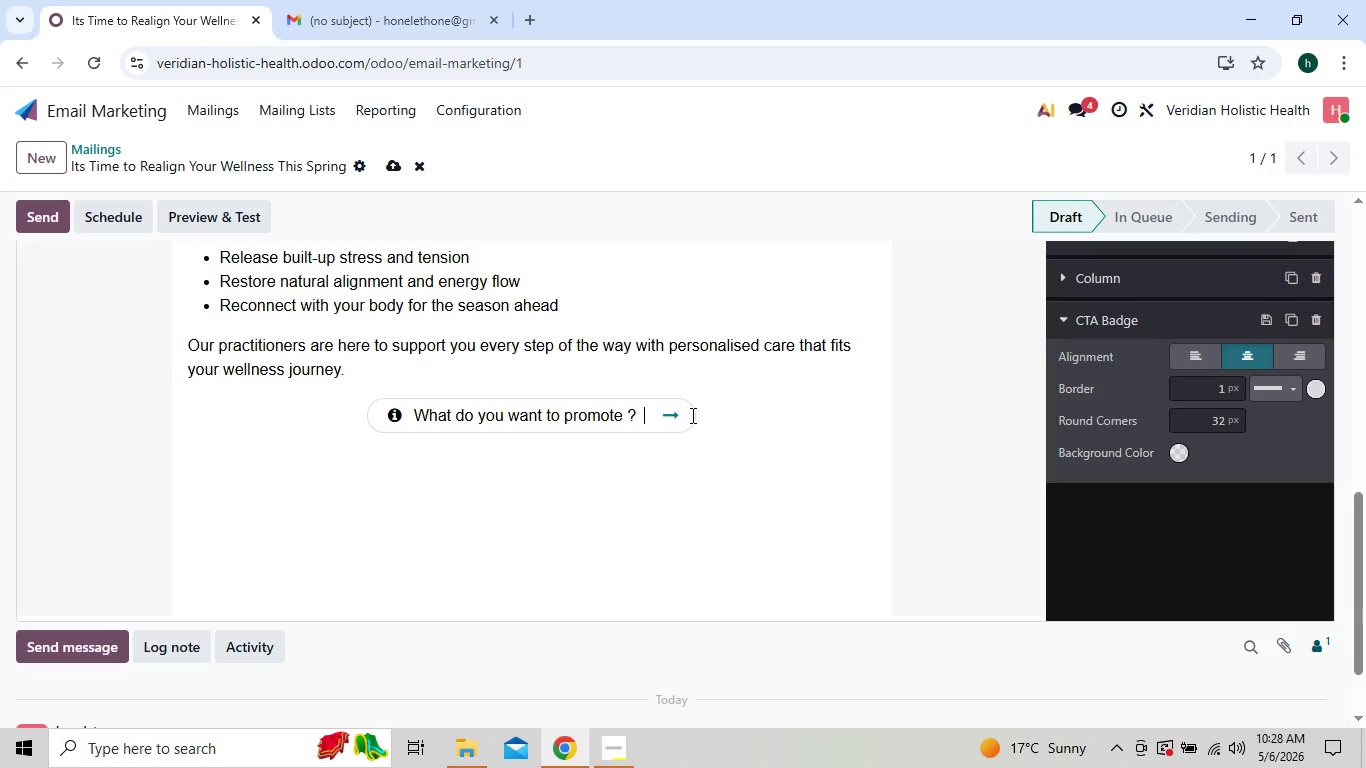 
key(ArrowLeft)
 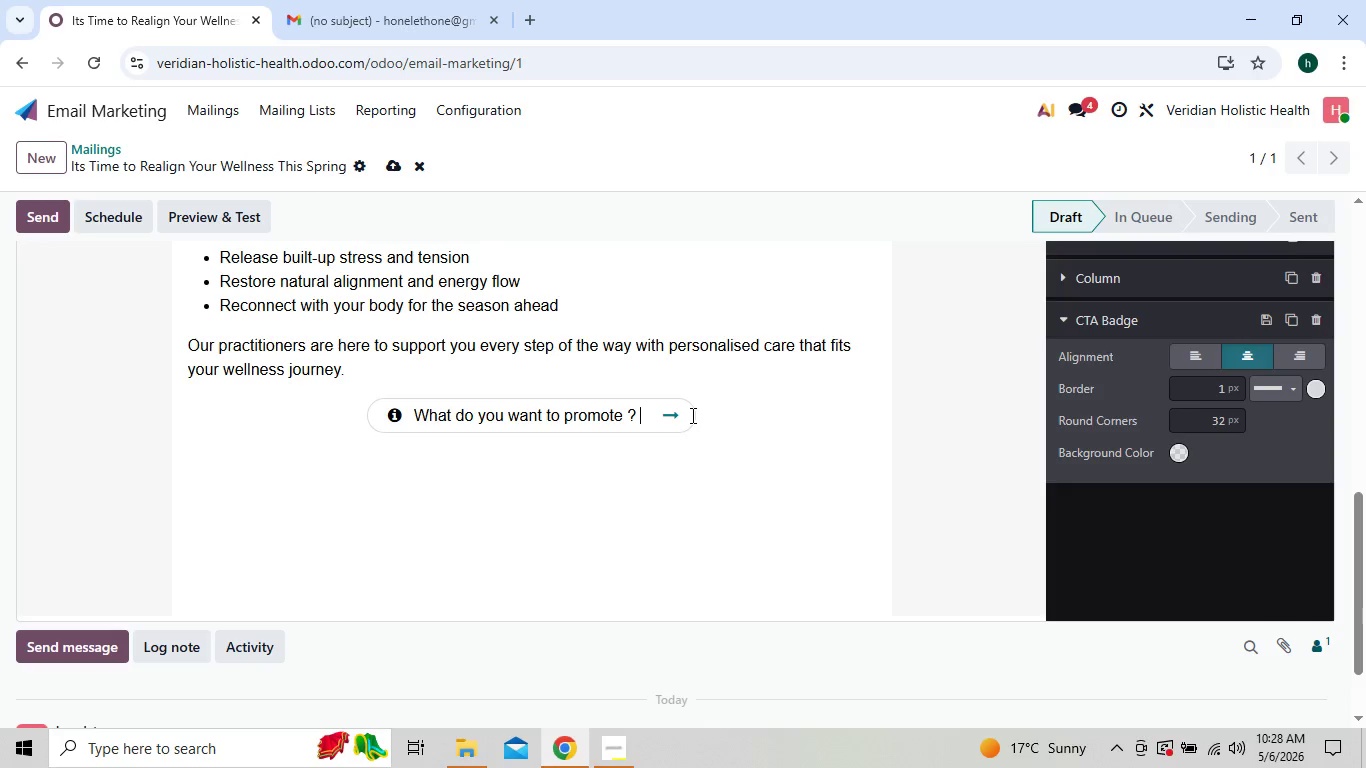 
key(ArrowLeft)
 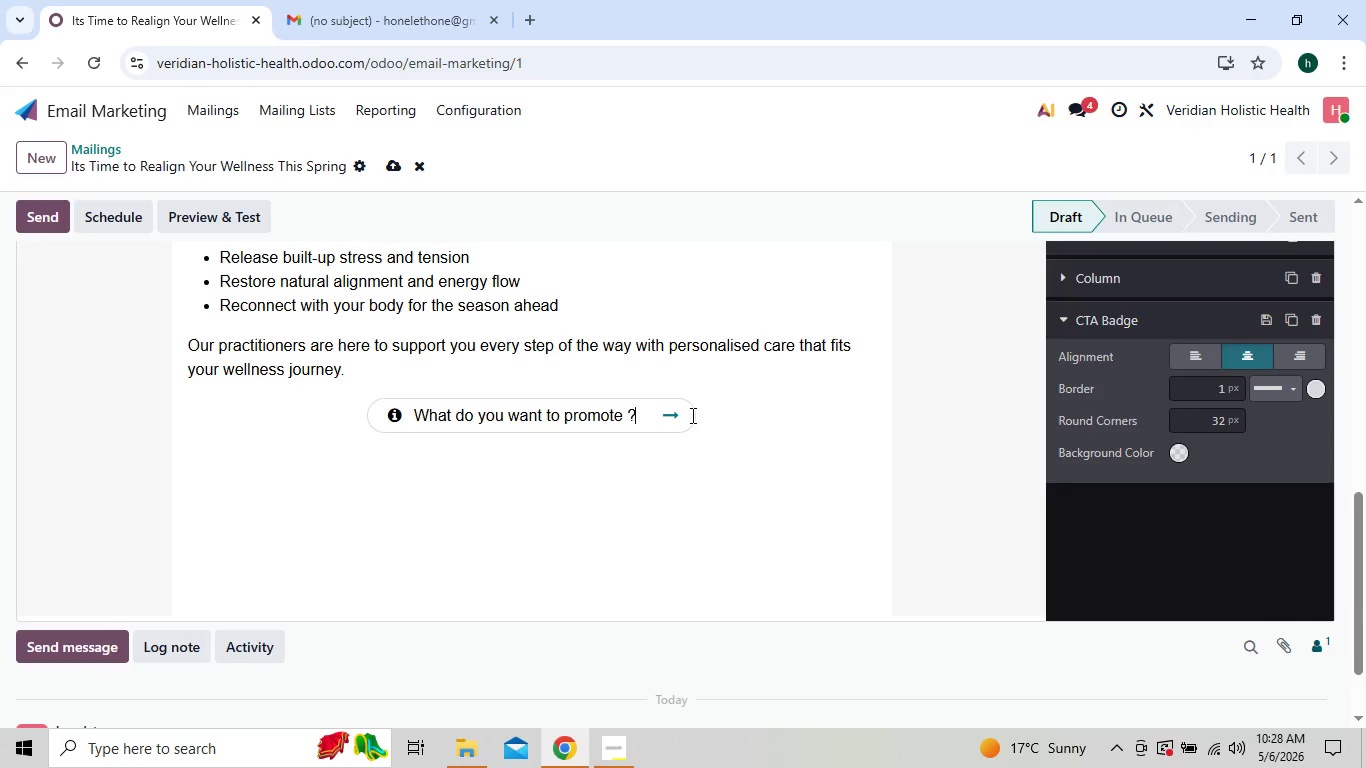 
key(ArrowLeft)
 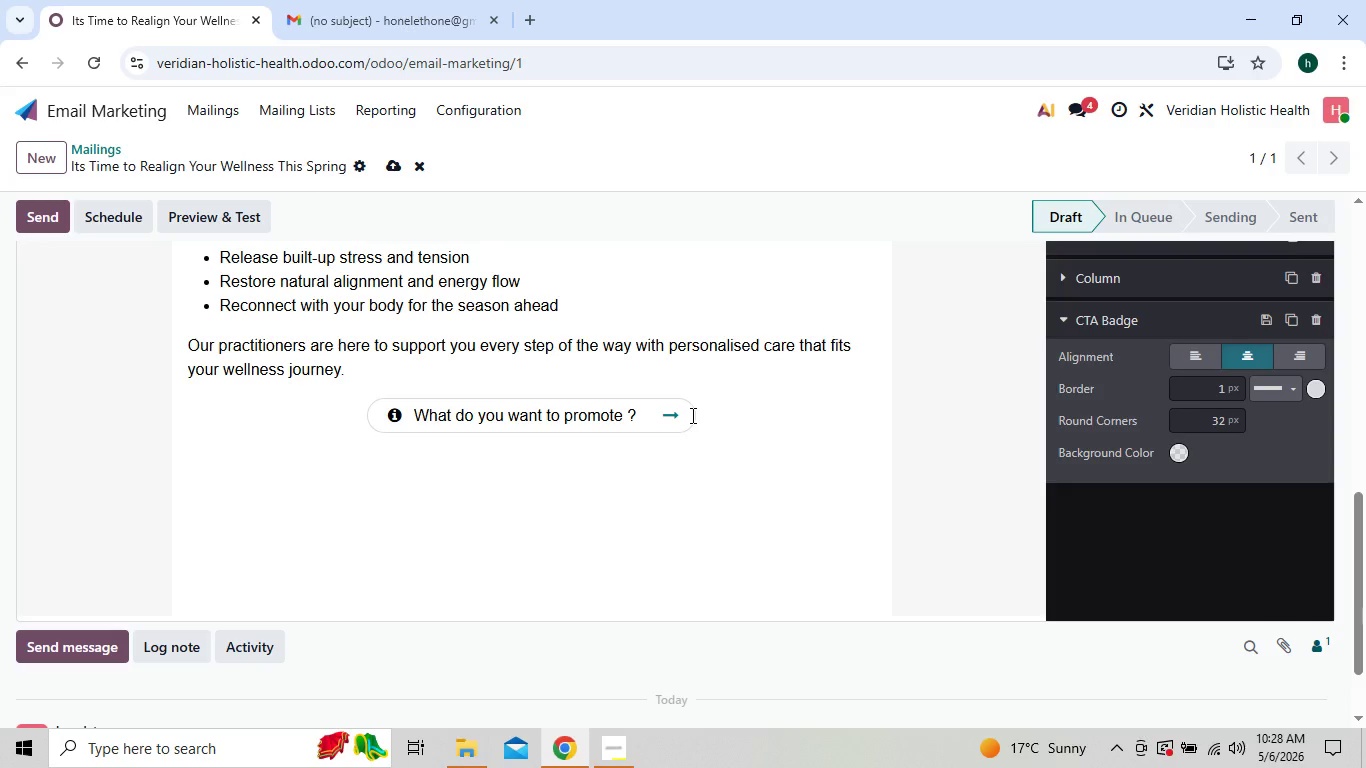 
key(Backspace)
 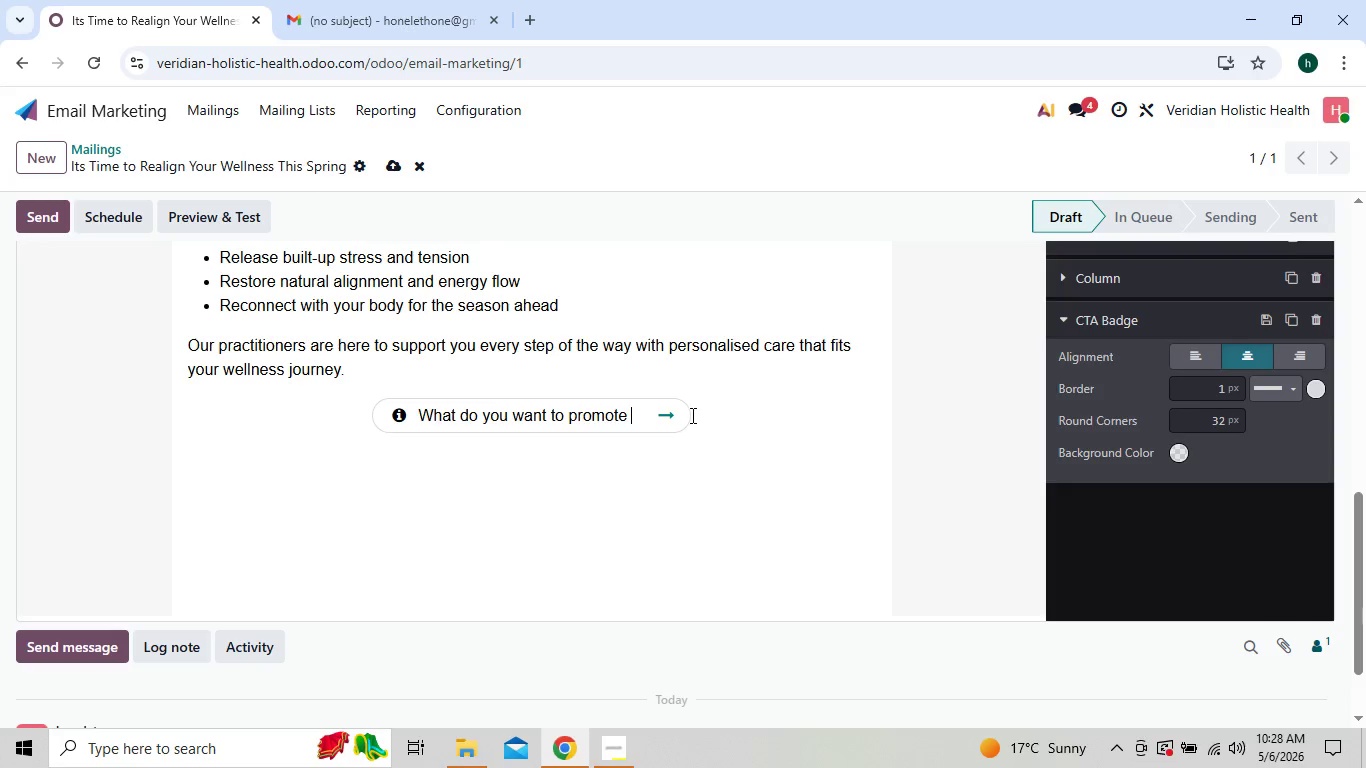 
key(Backspace)
 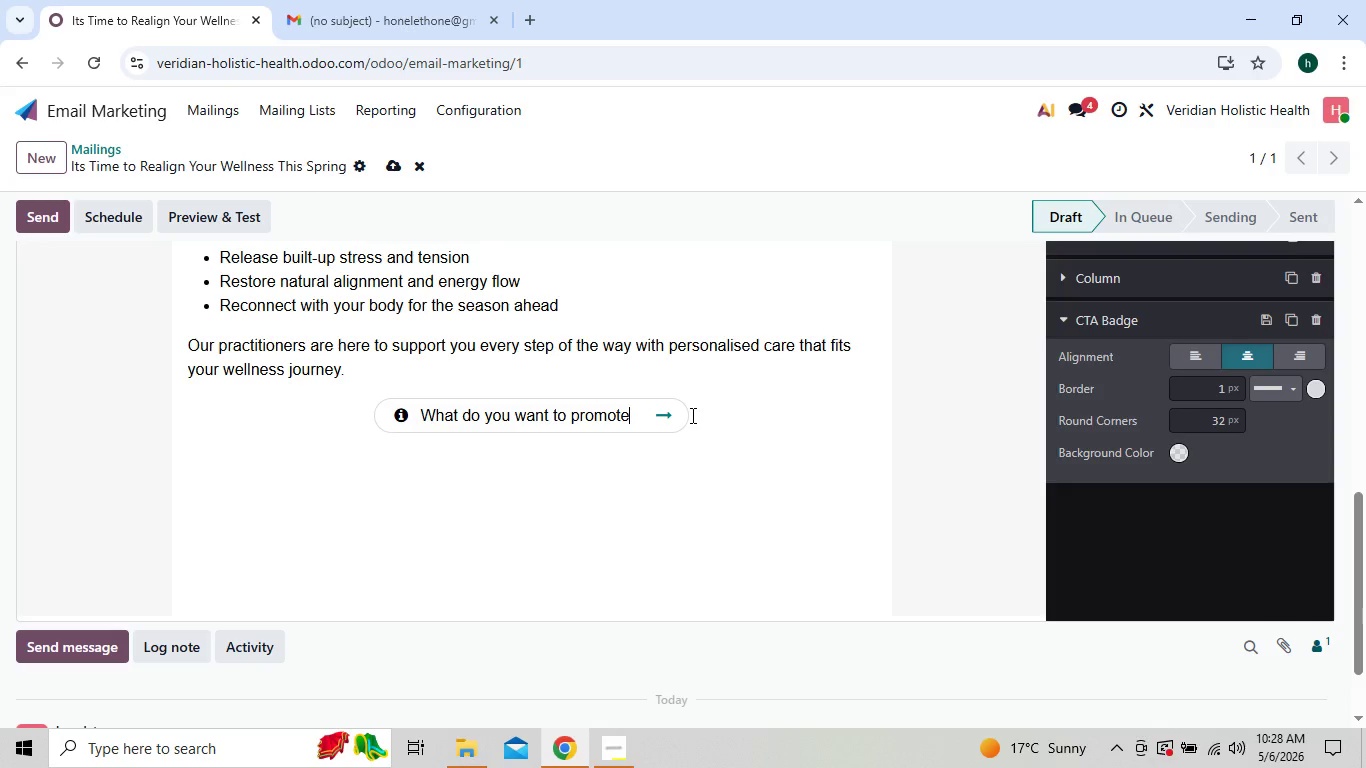 
key(Backspace)
 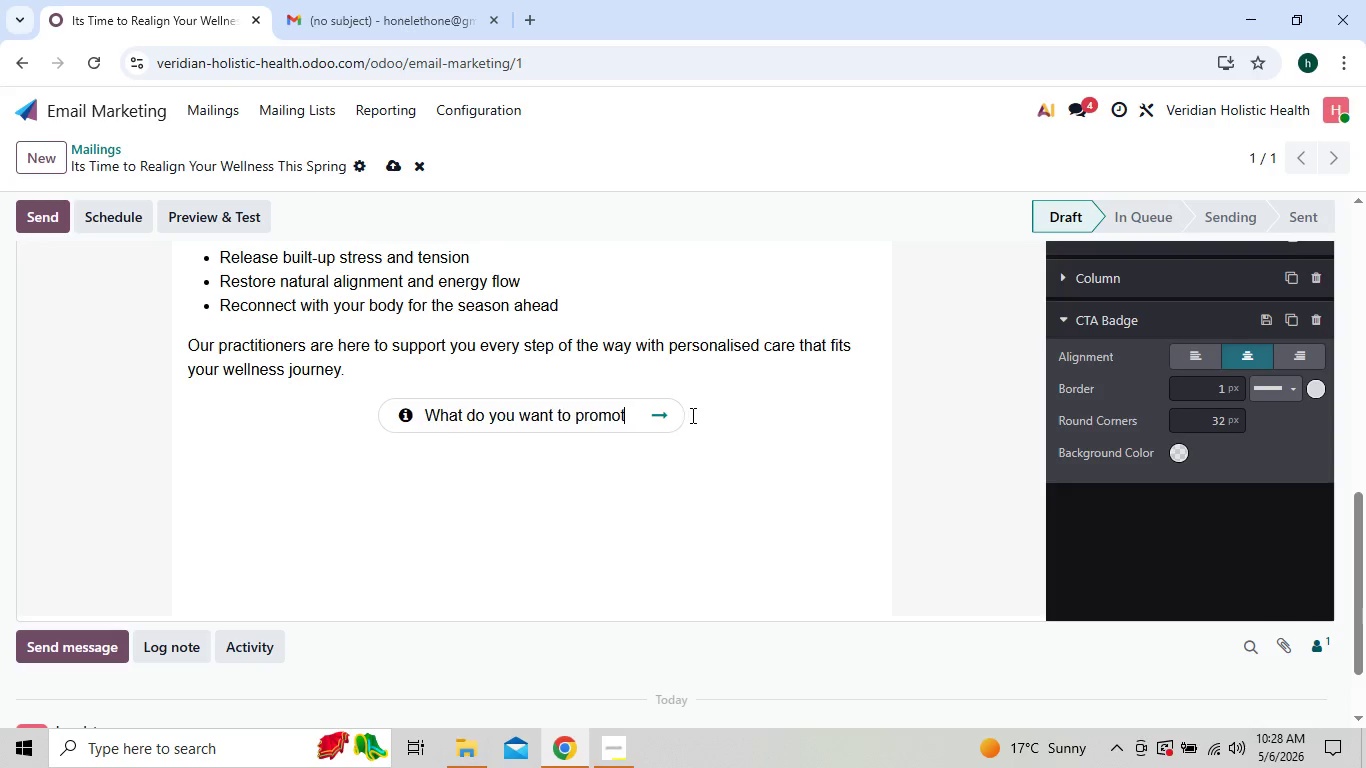 
key(Backspace)
 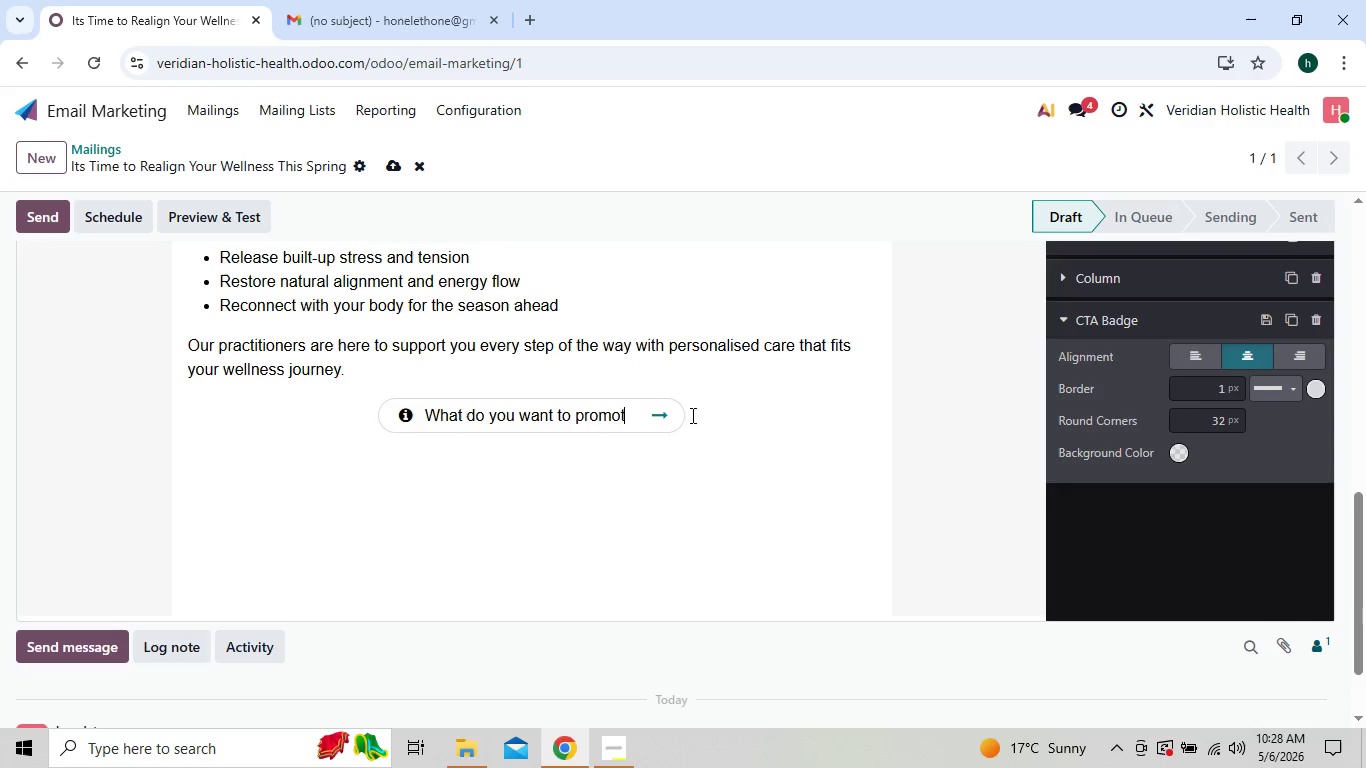 
key(Backspace)
 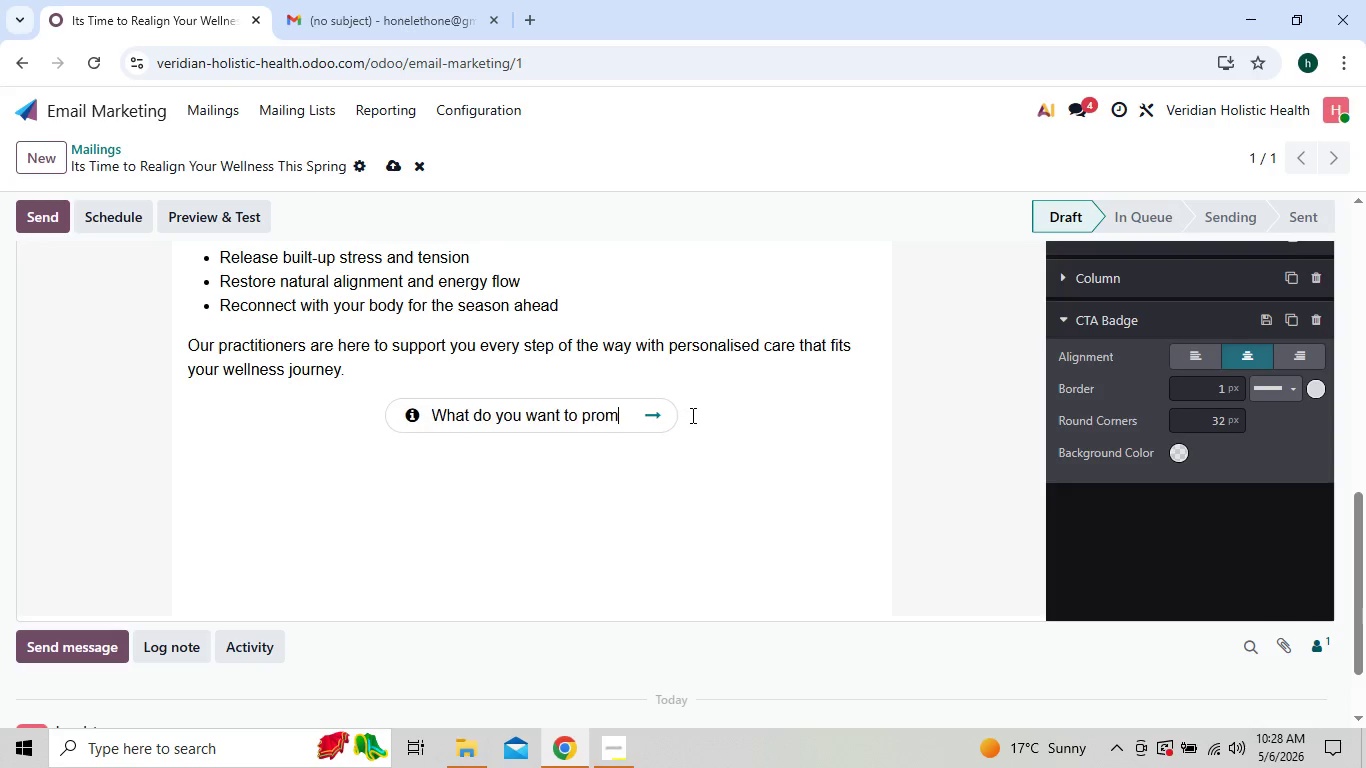 
key(Backspace)
 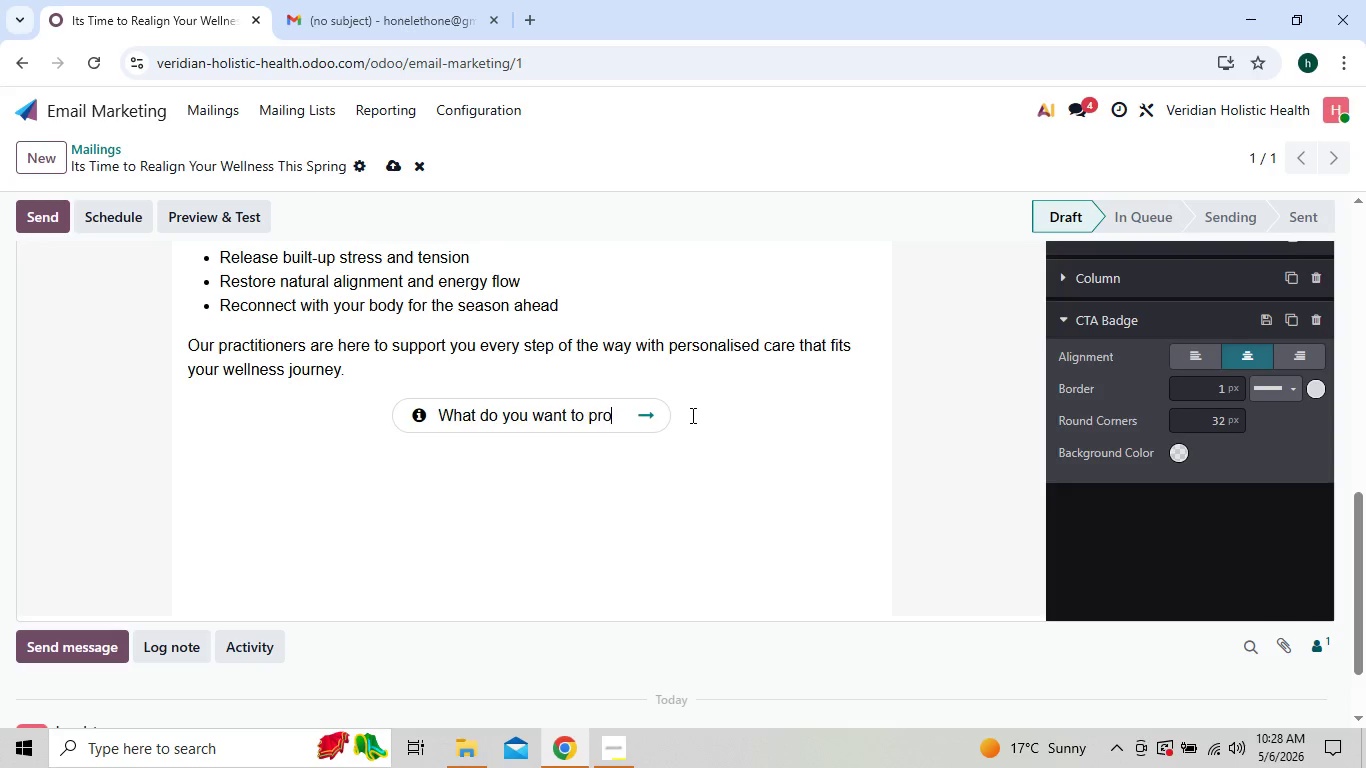 
key(Backspace)
 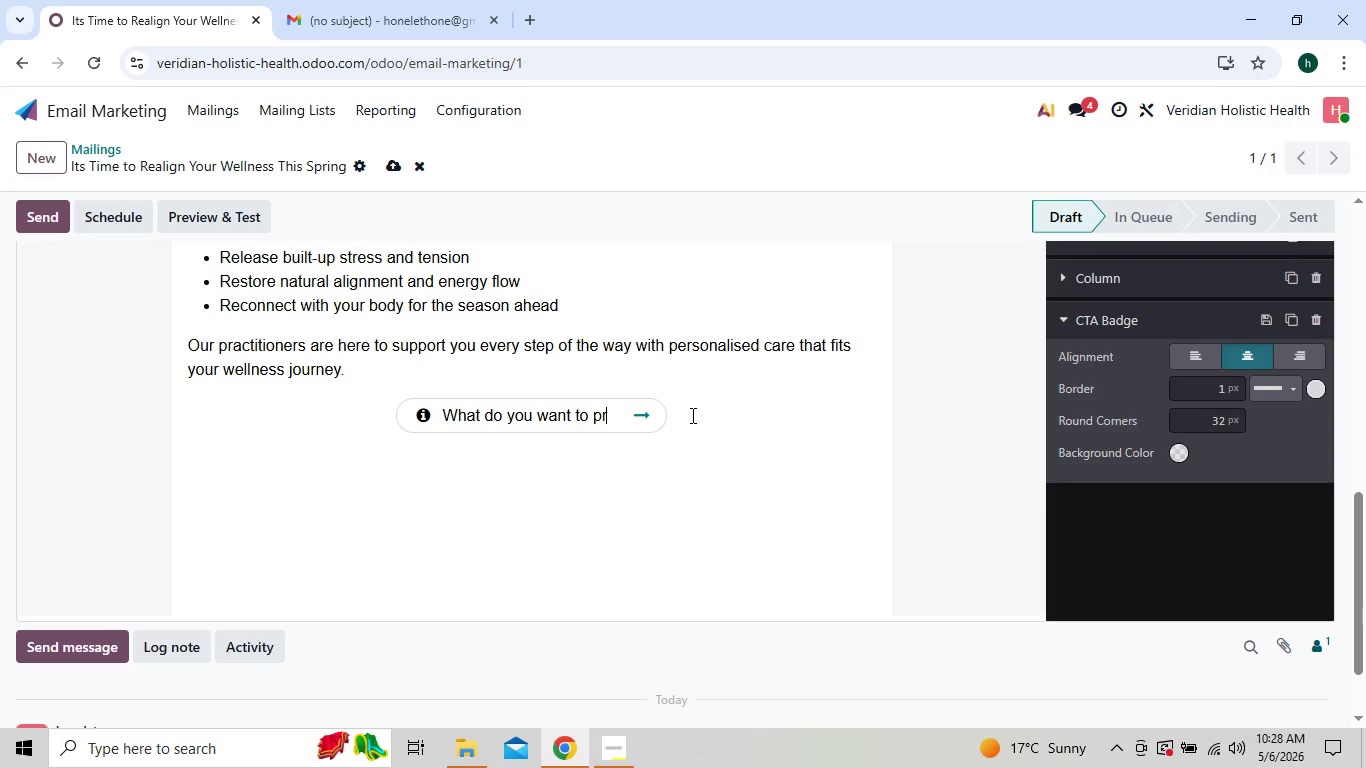 
key(Backspace)
 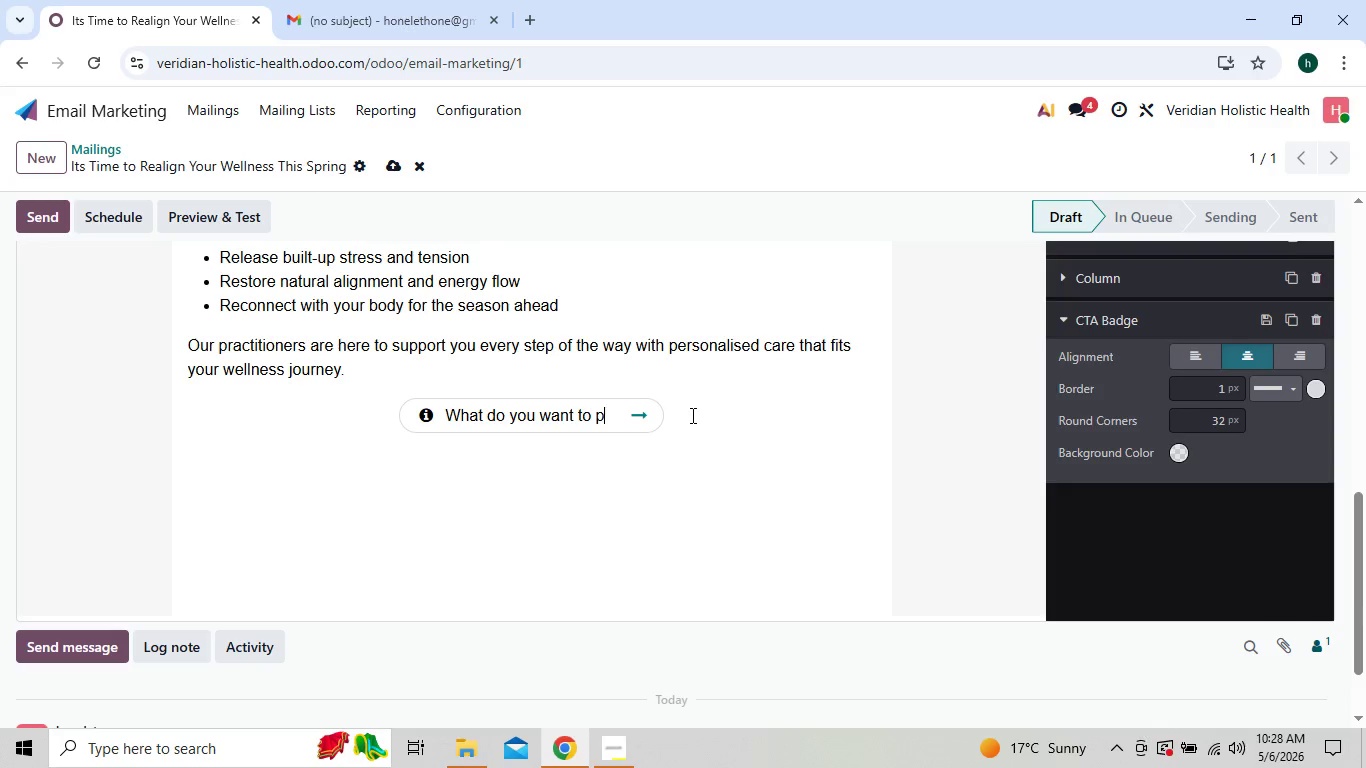 
hold_key(key=Backspace, duration=0.42)
 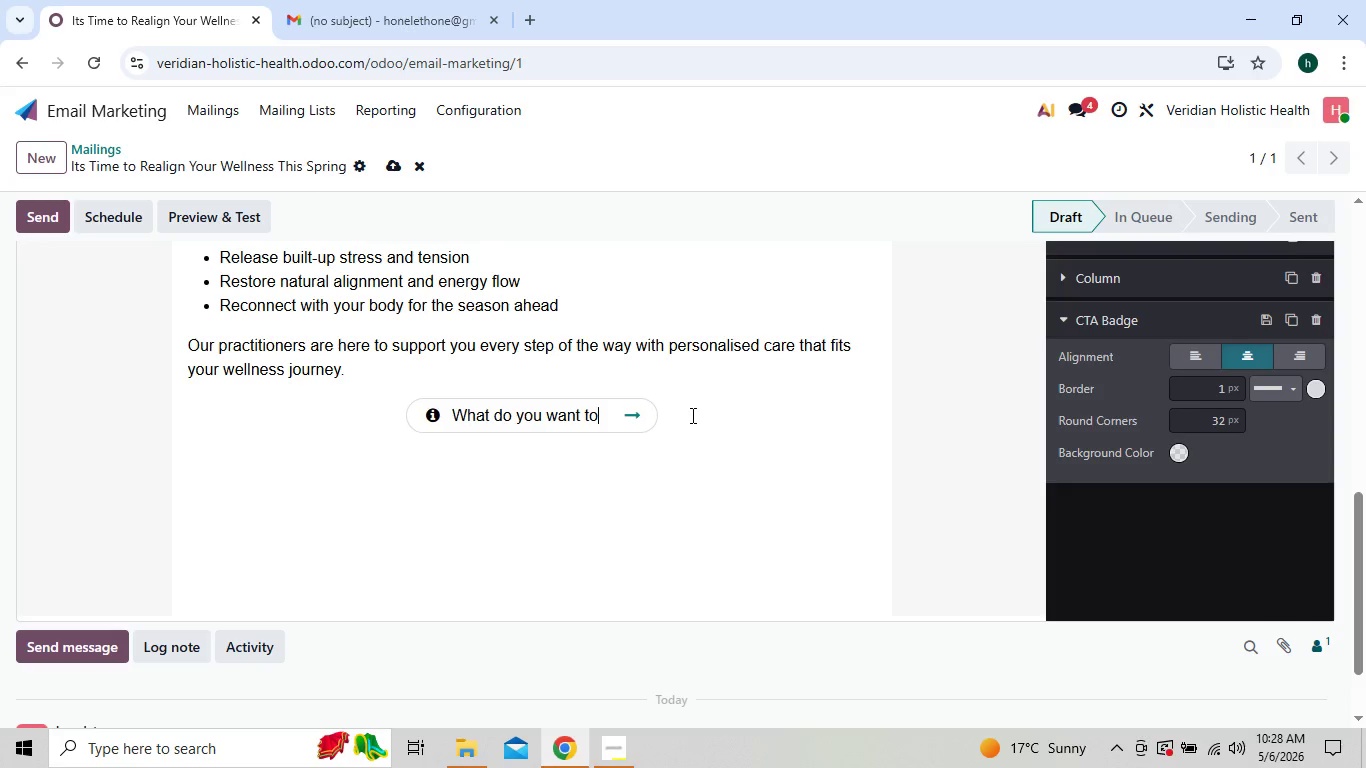 
key(Backspace)
 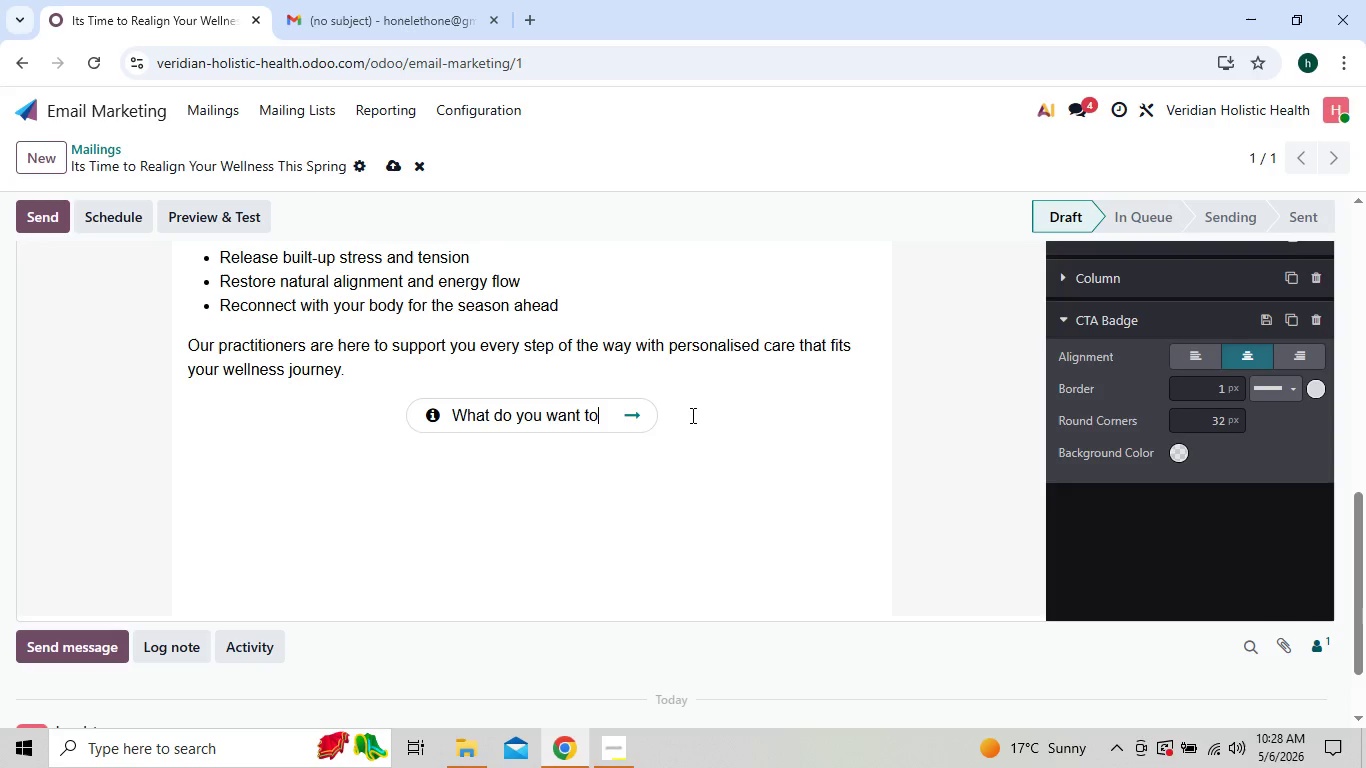 
key(Backspace)
 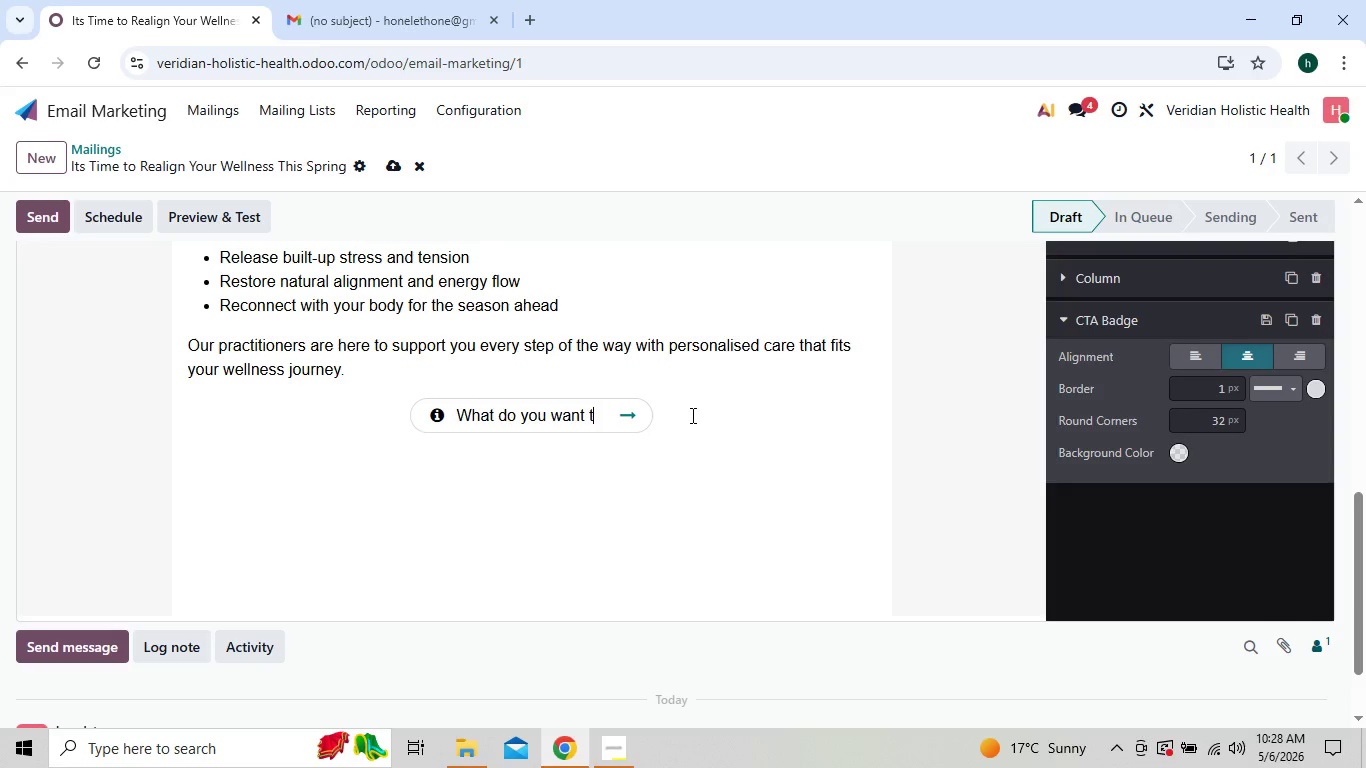 
key(Backspace)
 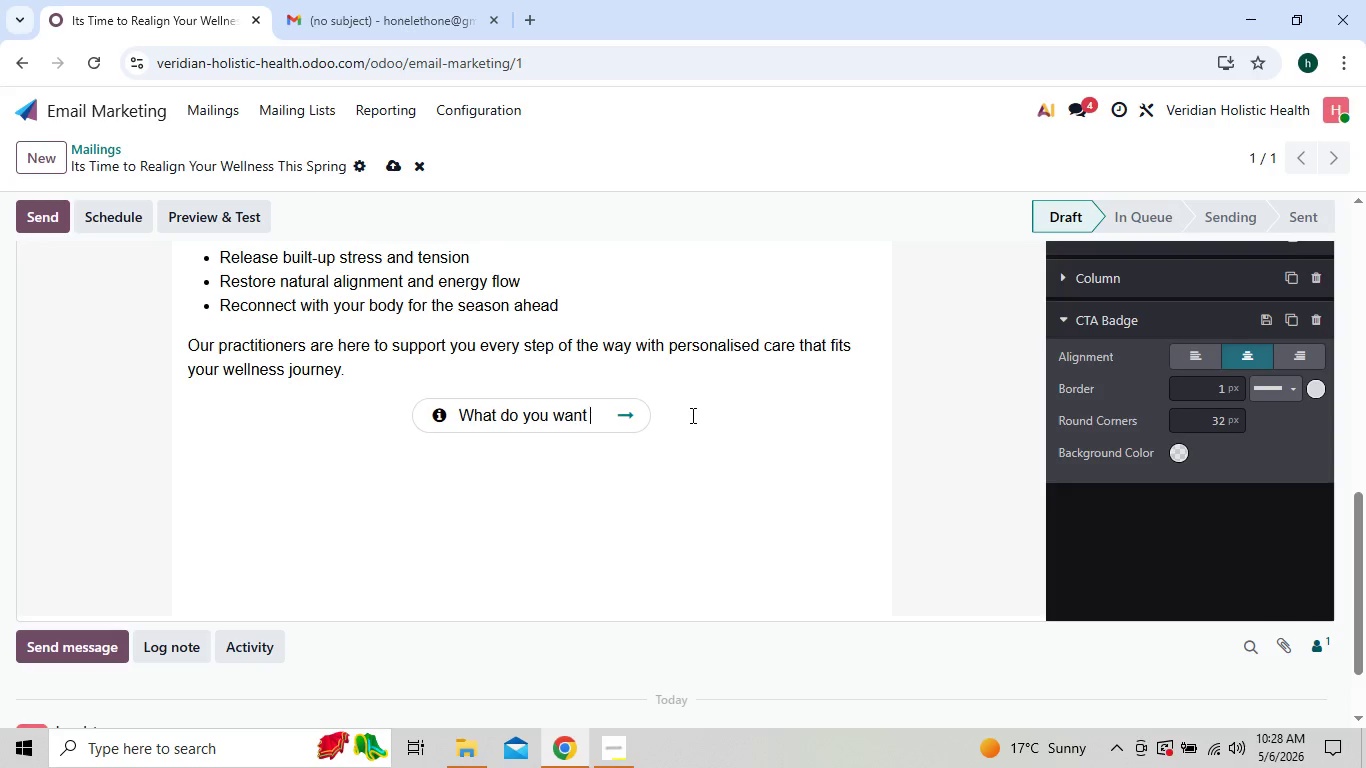 
key(Backspace)
 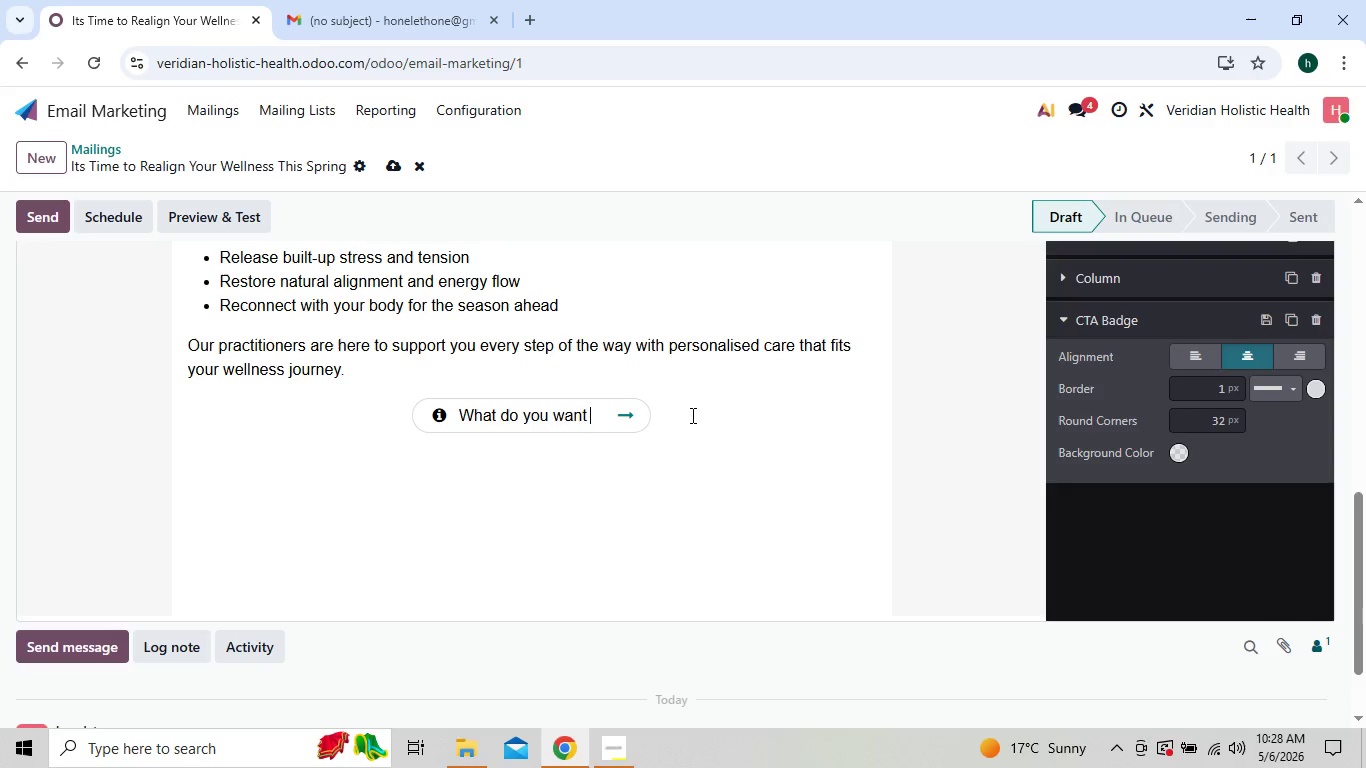 
key(Backspace)
 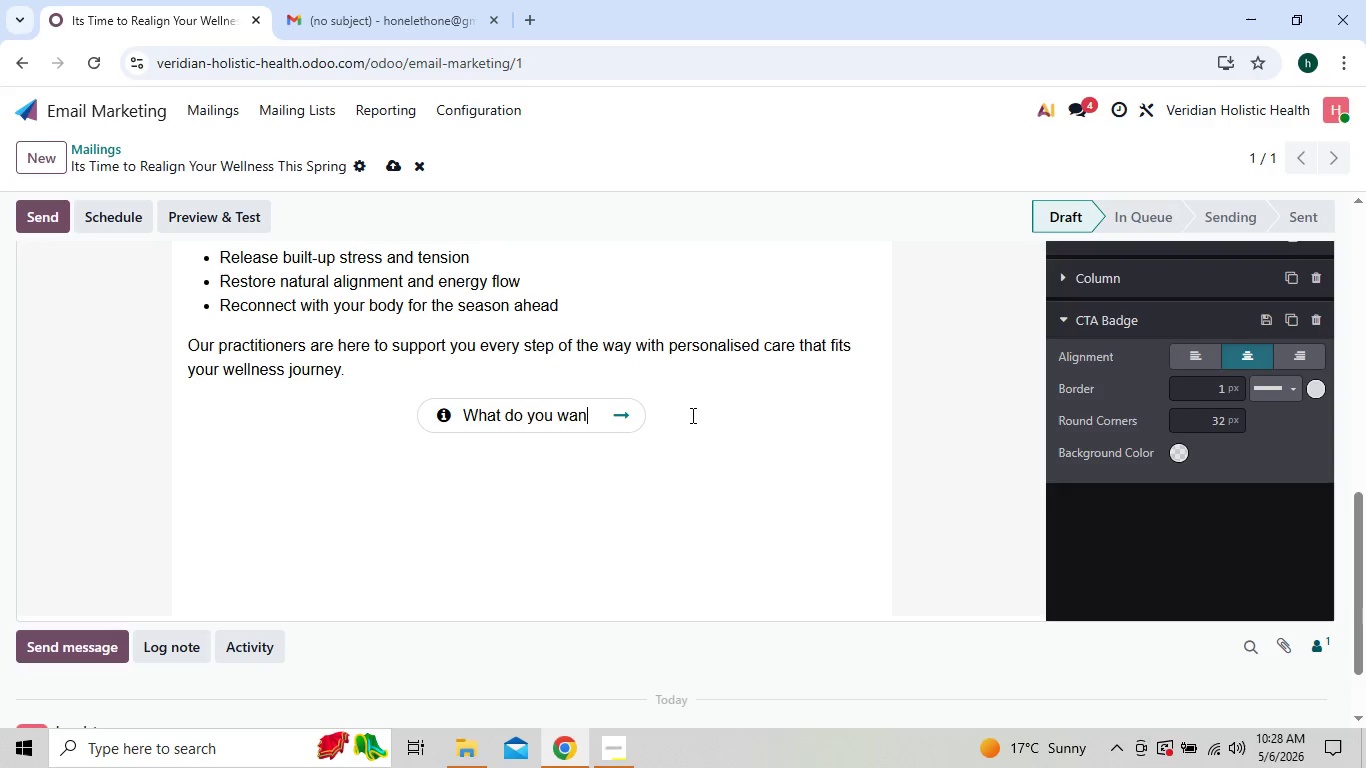 
key(Backspace)
 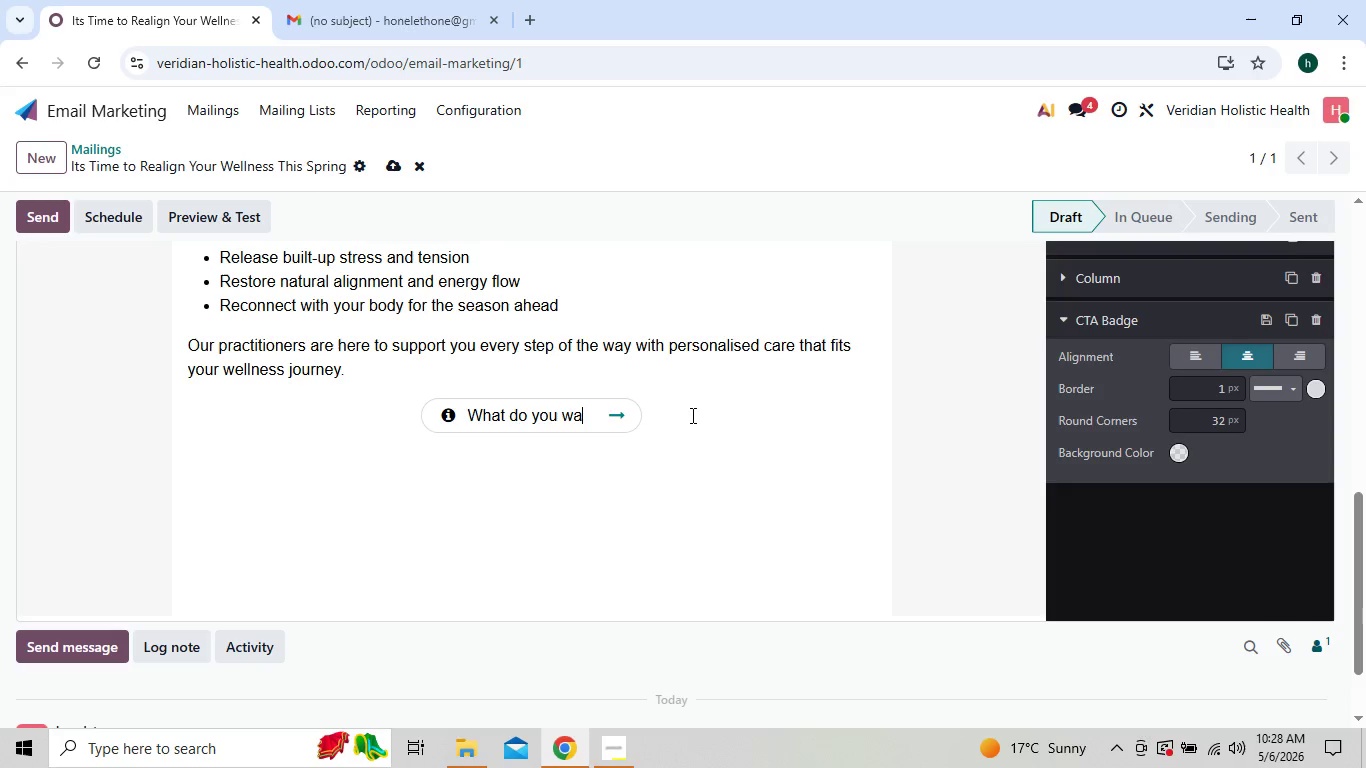 
key(Backspace)
 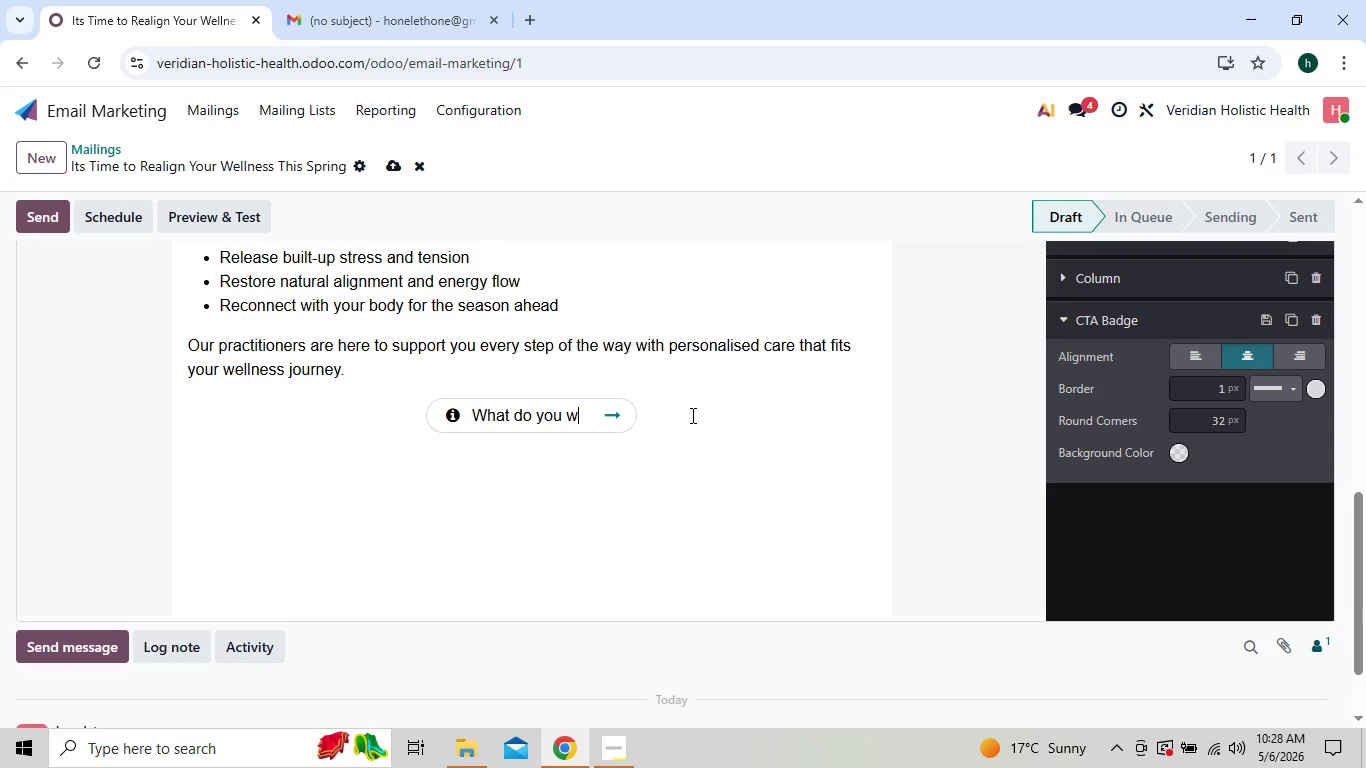 
key(Backspace)
 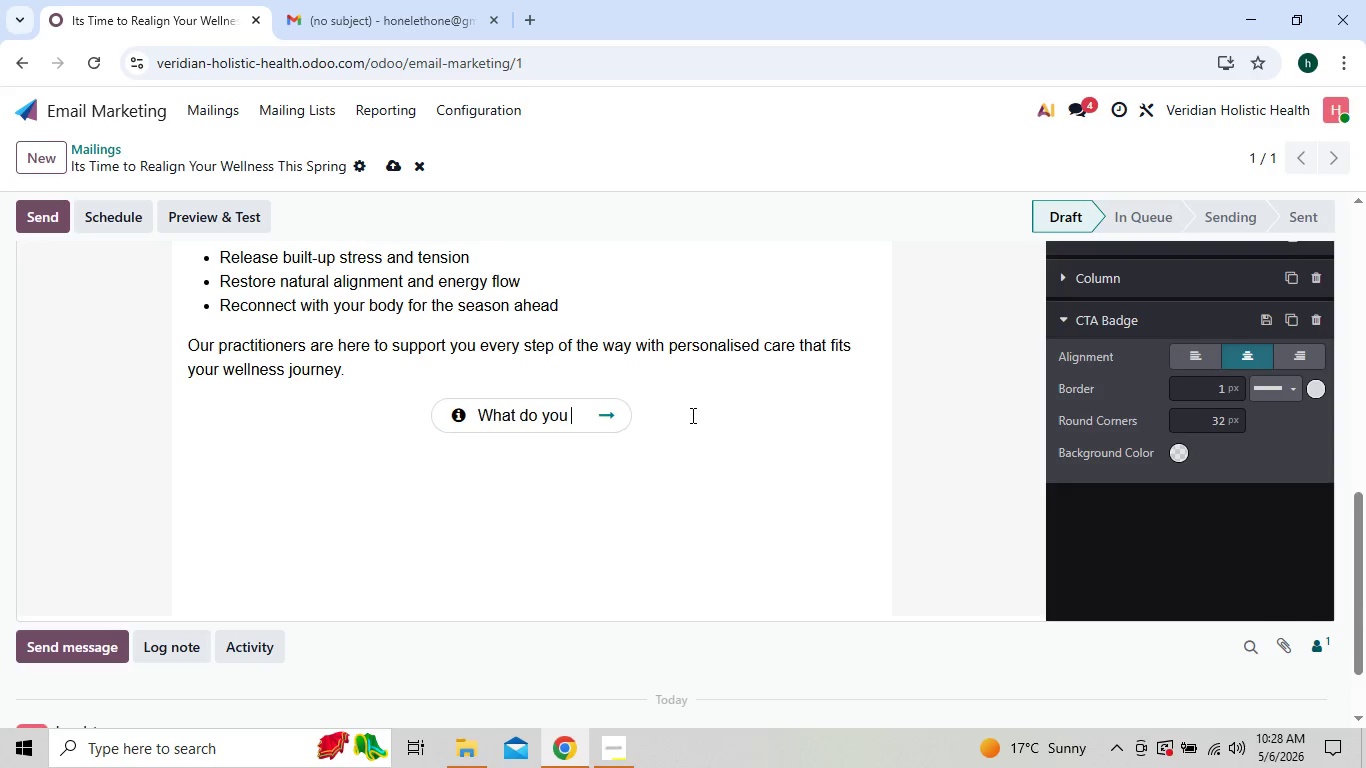 
key(Backspace)
 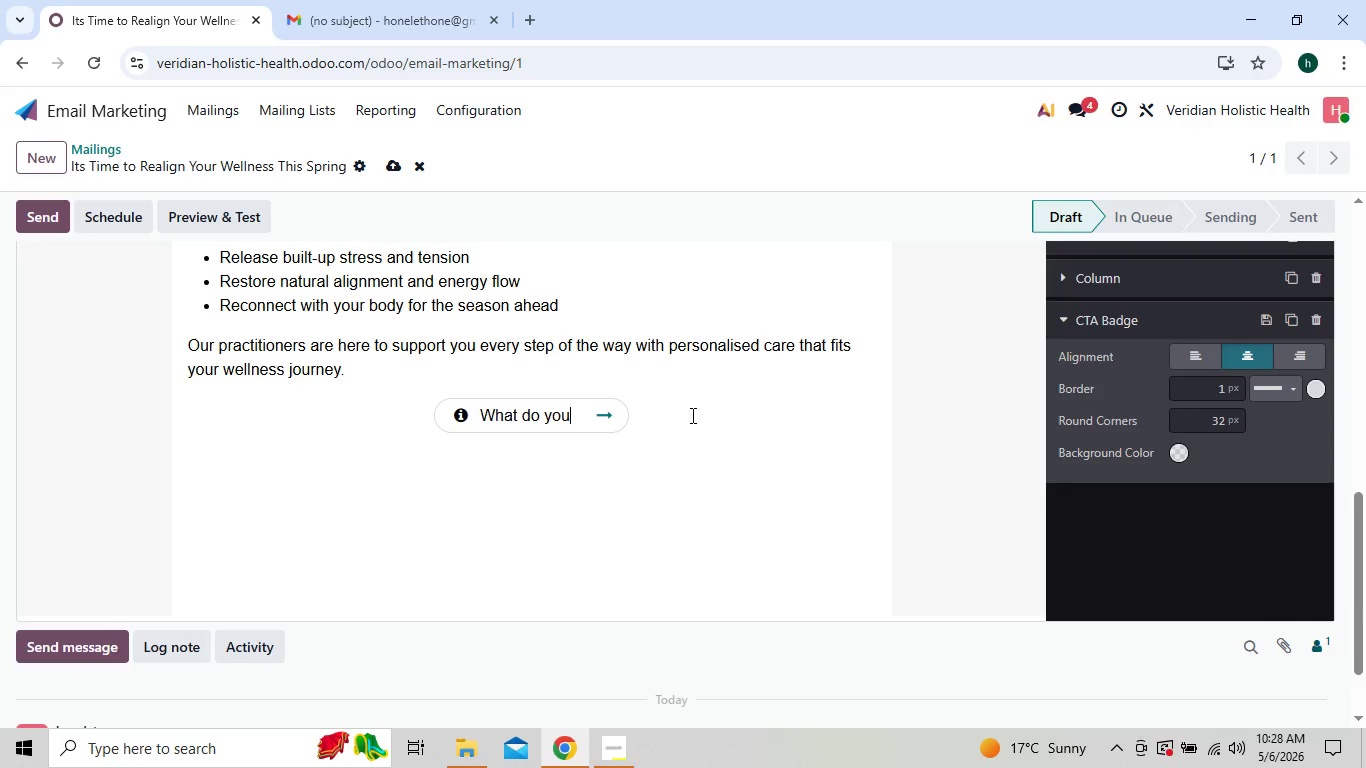 
key(Backspace)
 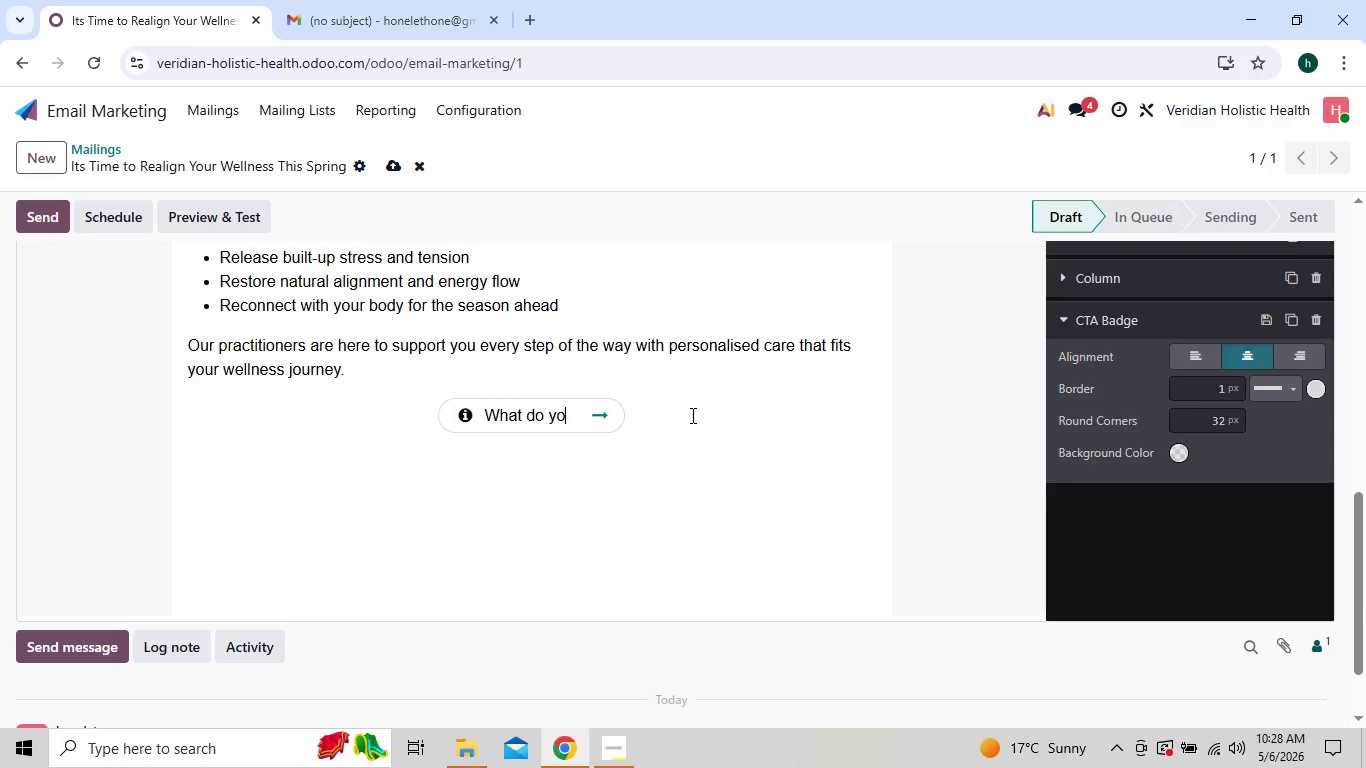 
key(Backspace)
 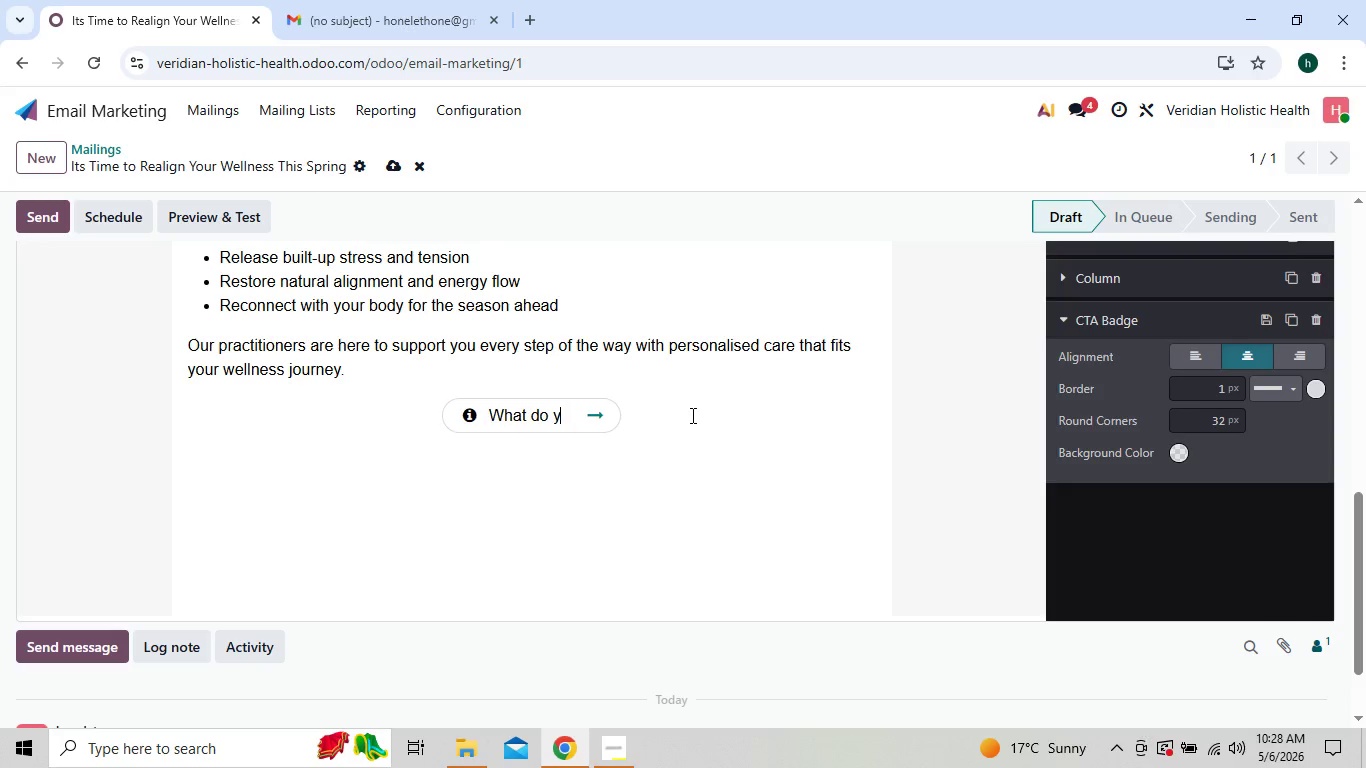 
key(Backspace)
 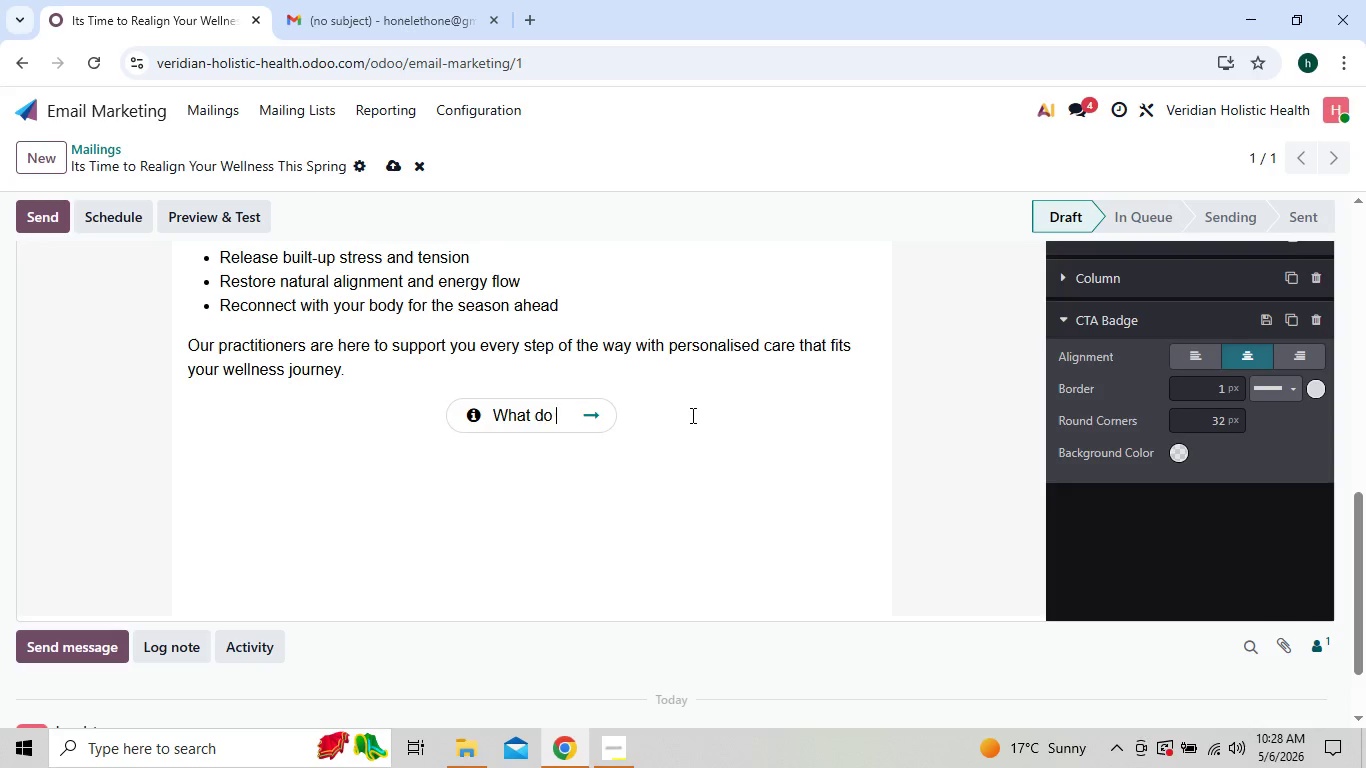 
key(Backspace)
 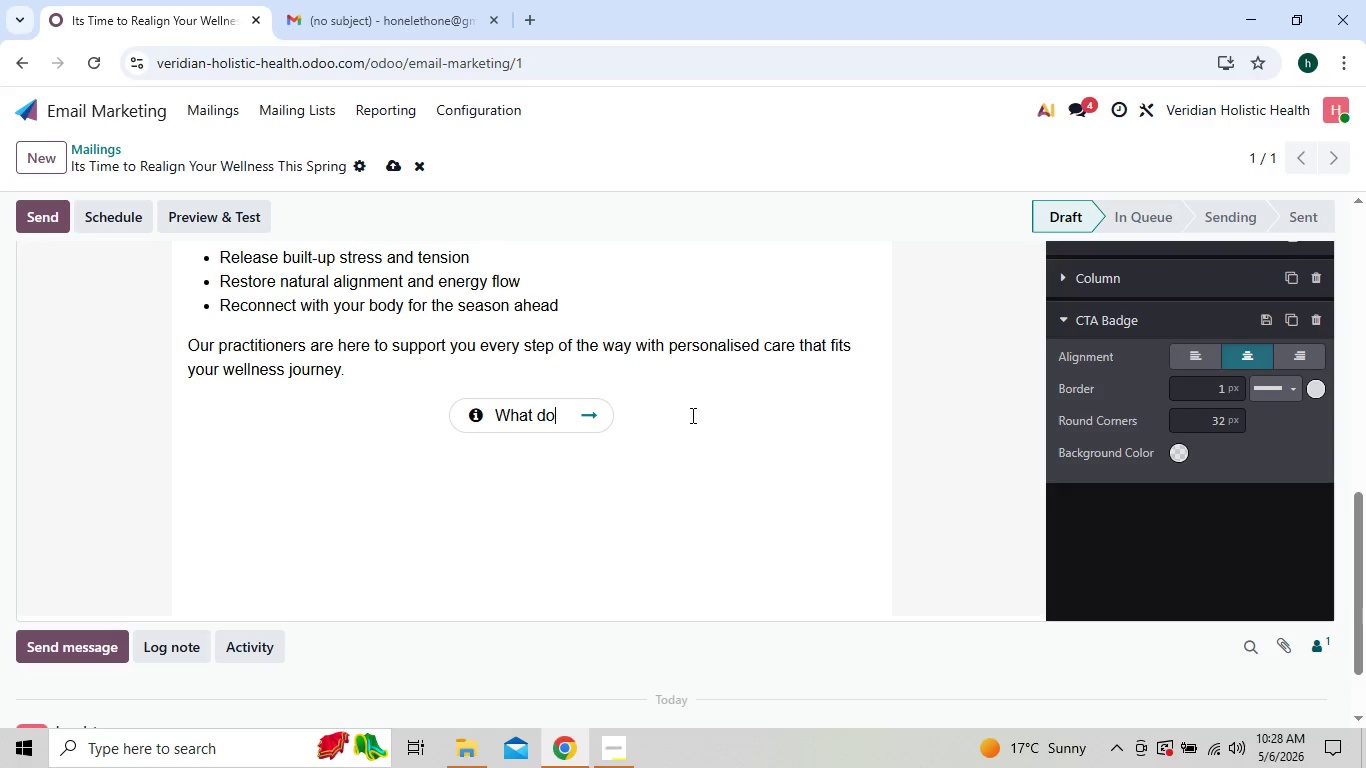 
key(Backspace)
 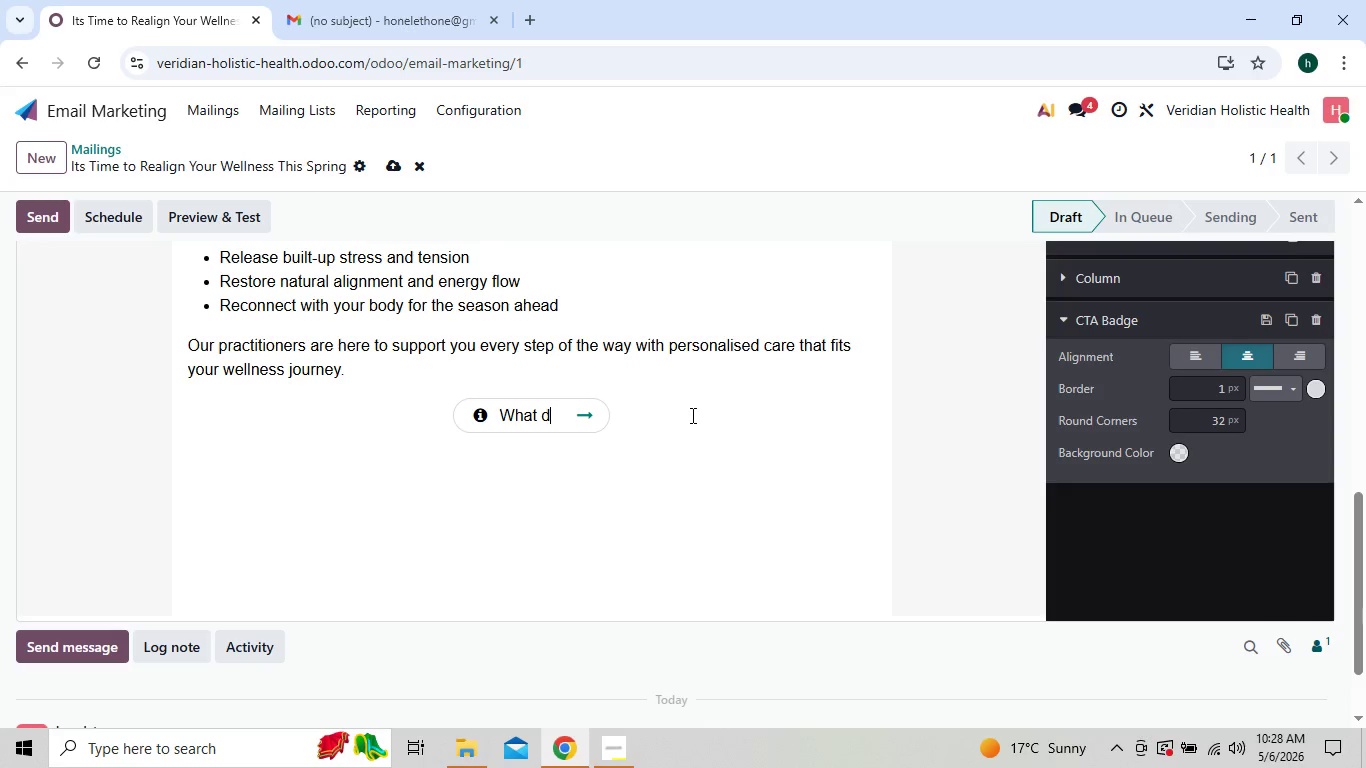 
key(Backspace)
 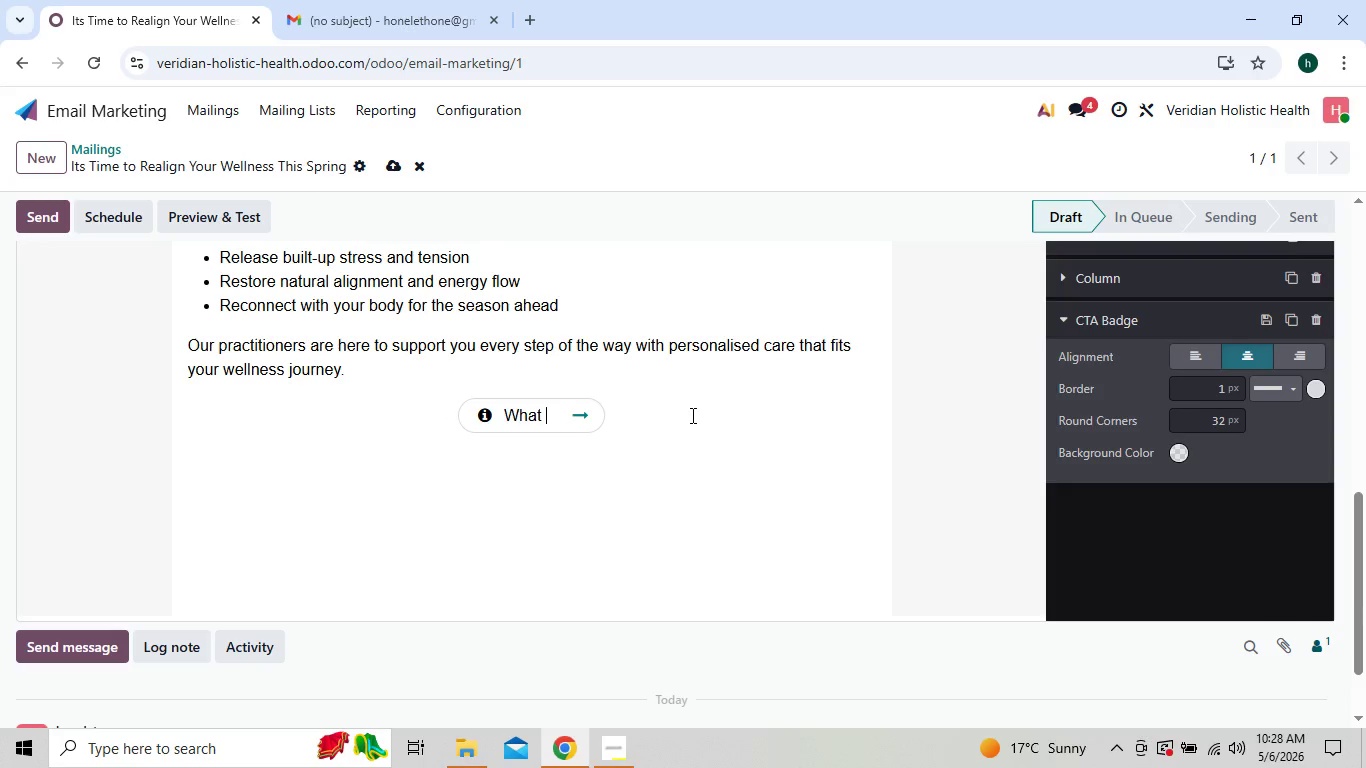 
key(Backspace)
 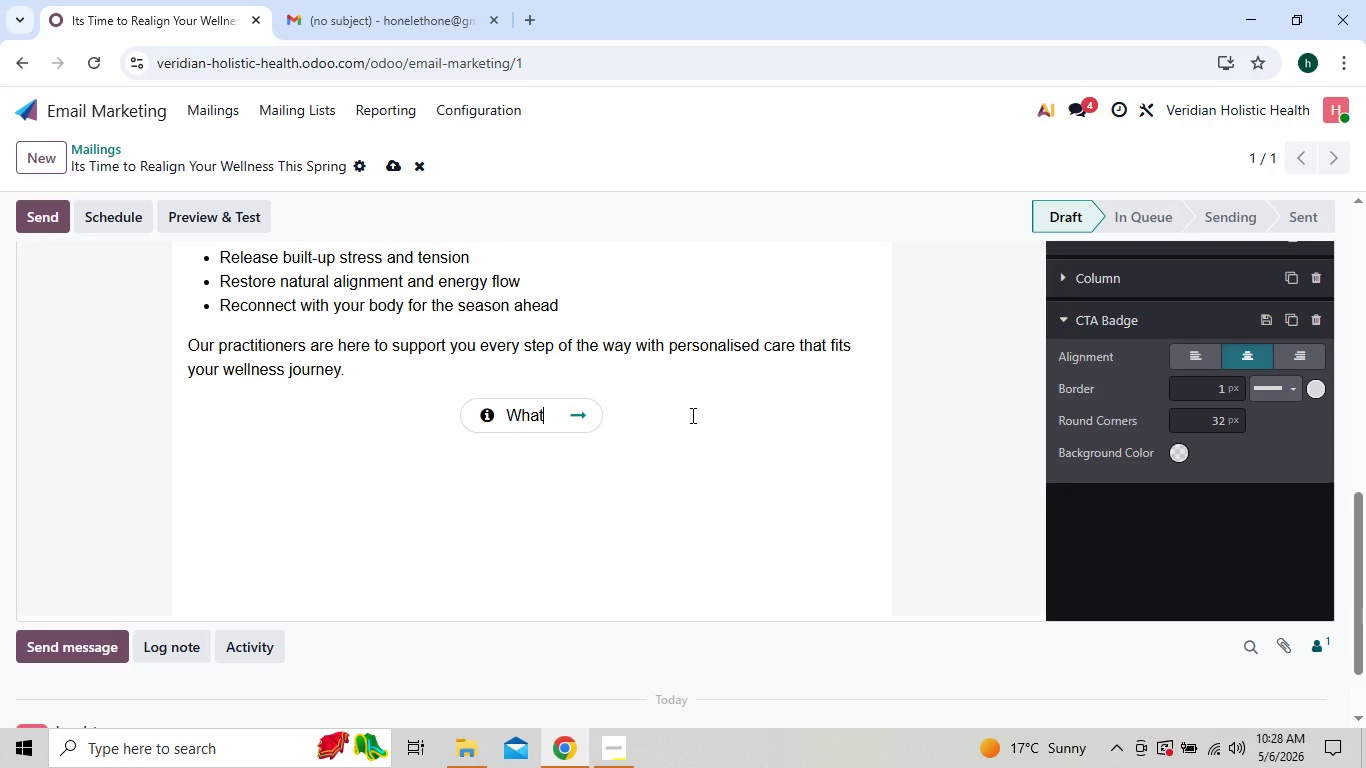 
key(Backspace)
 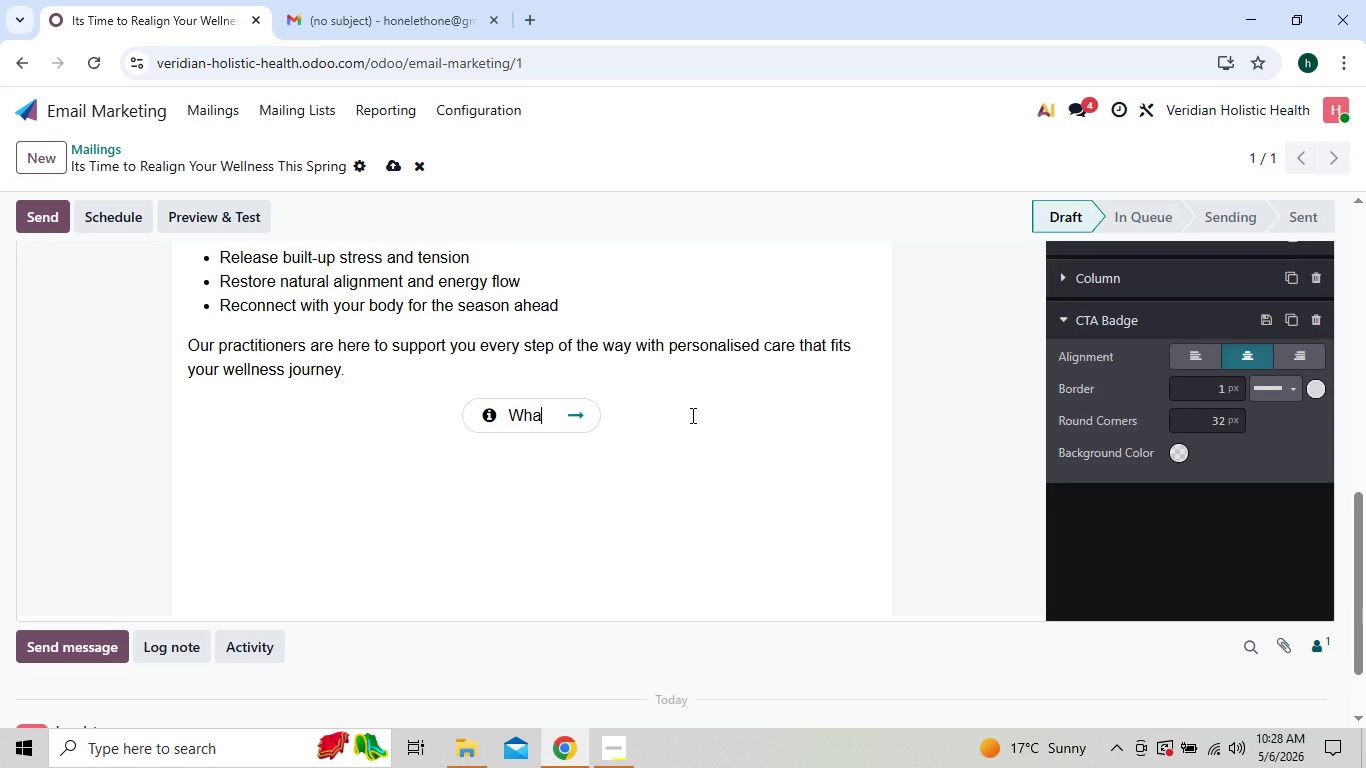 
key(Backspace)
 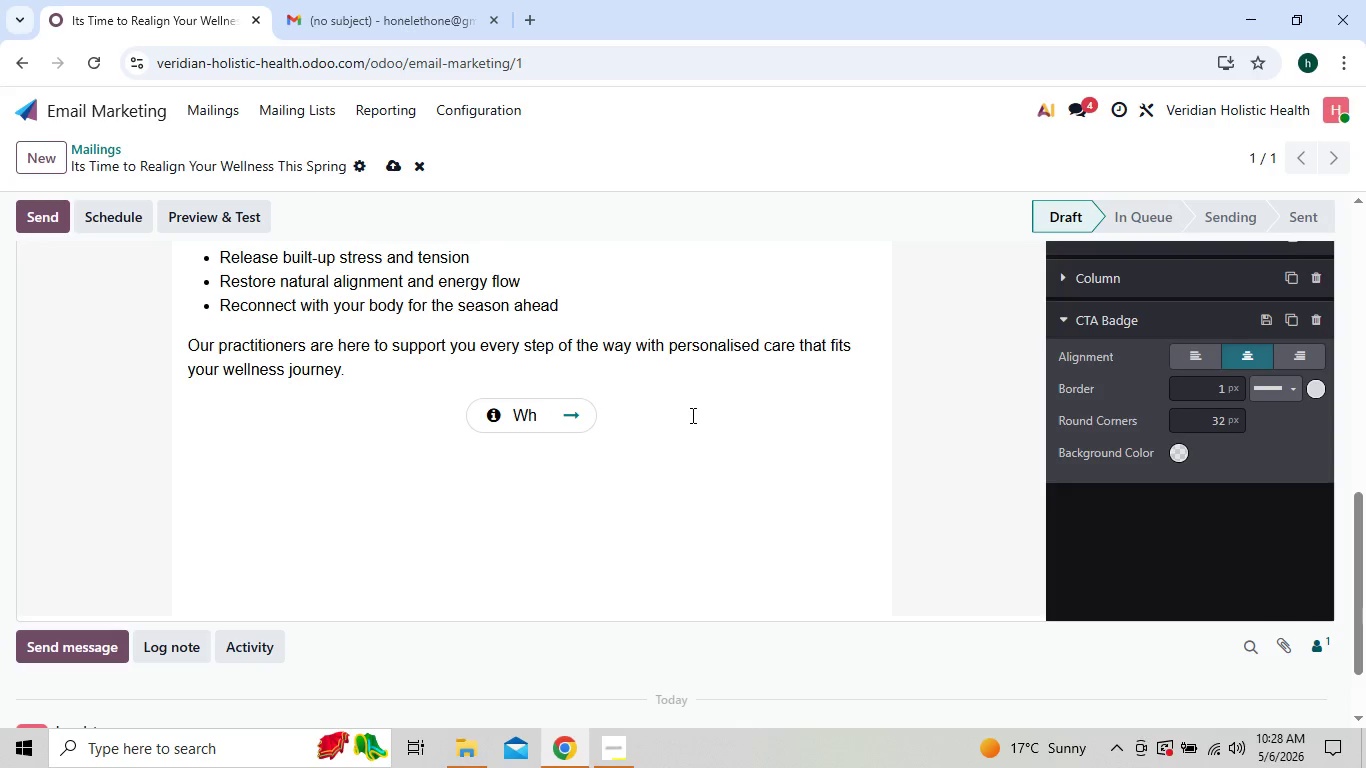 
key(Backspace)
 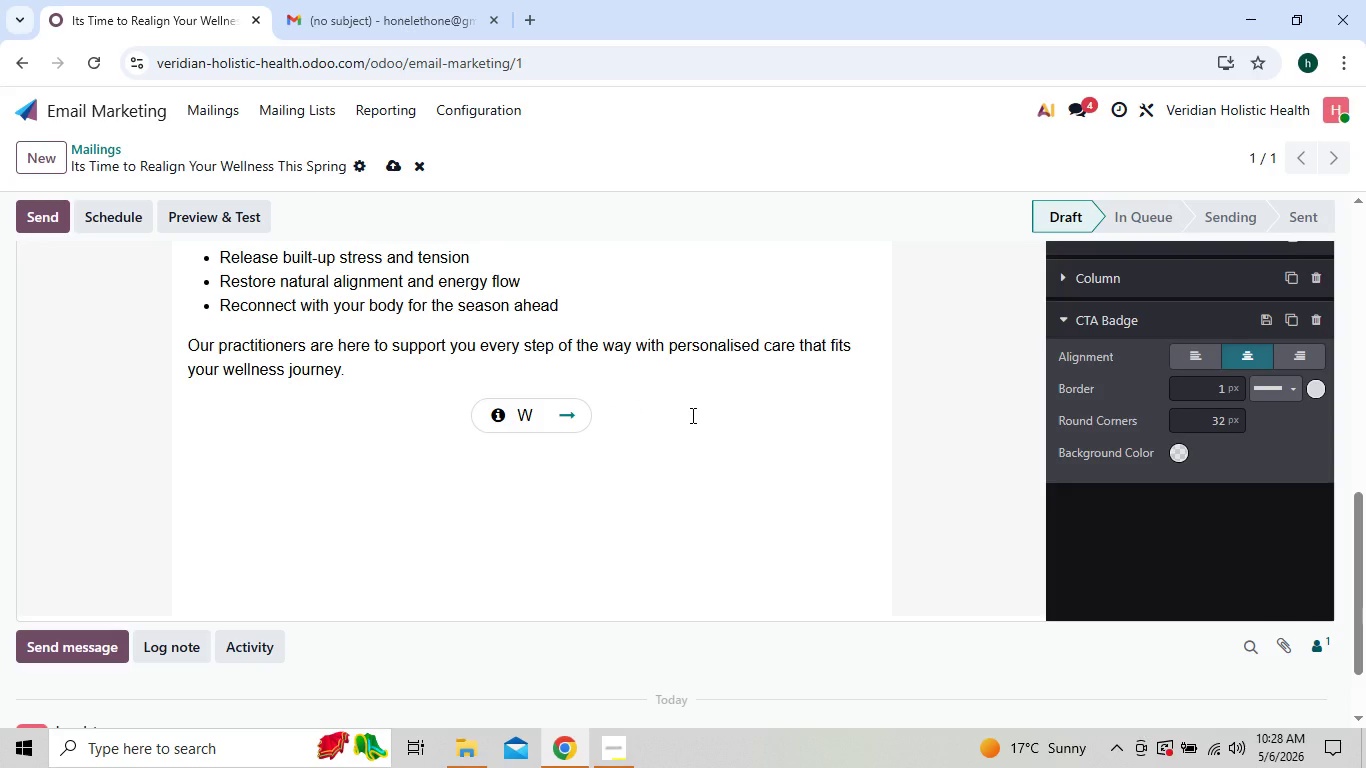 
key(Backspace)
 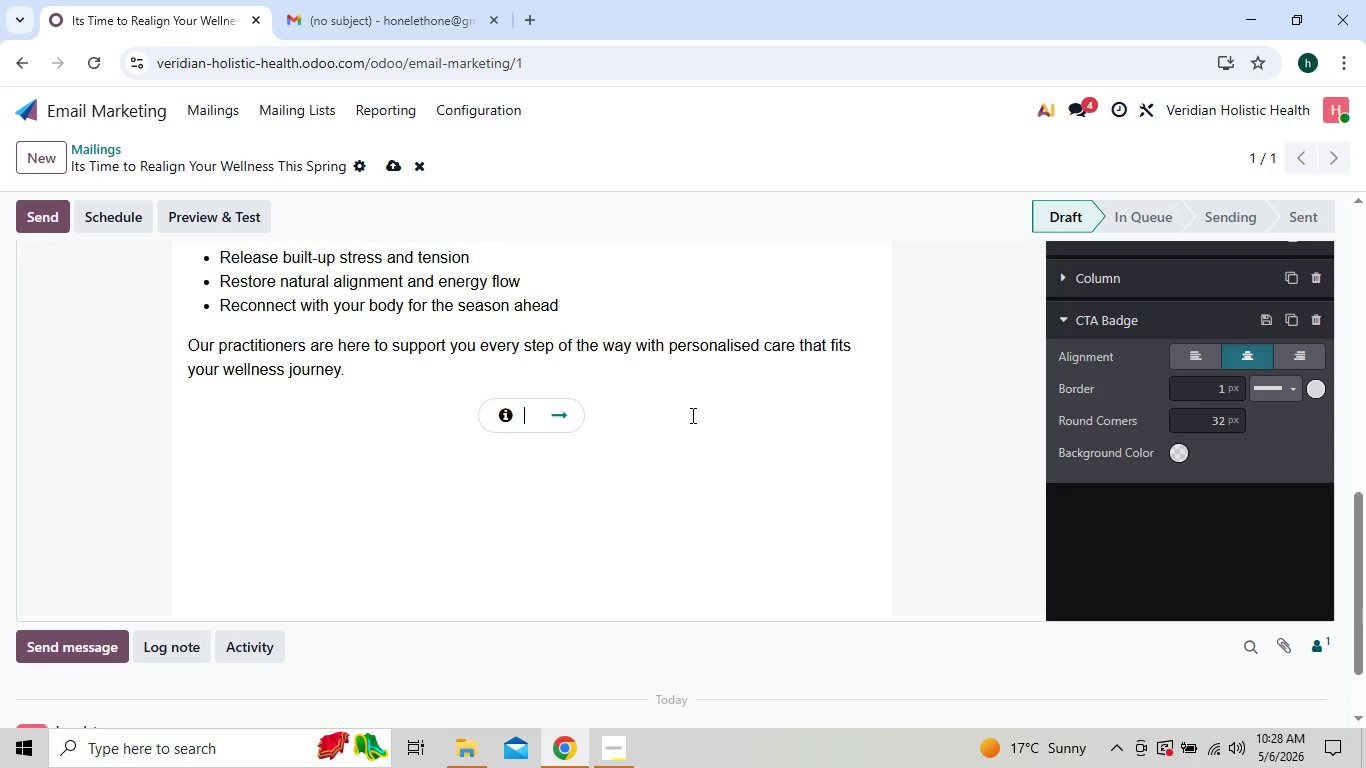 
key(Backspace)
 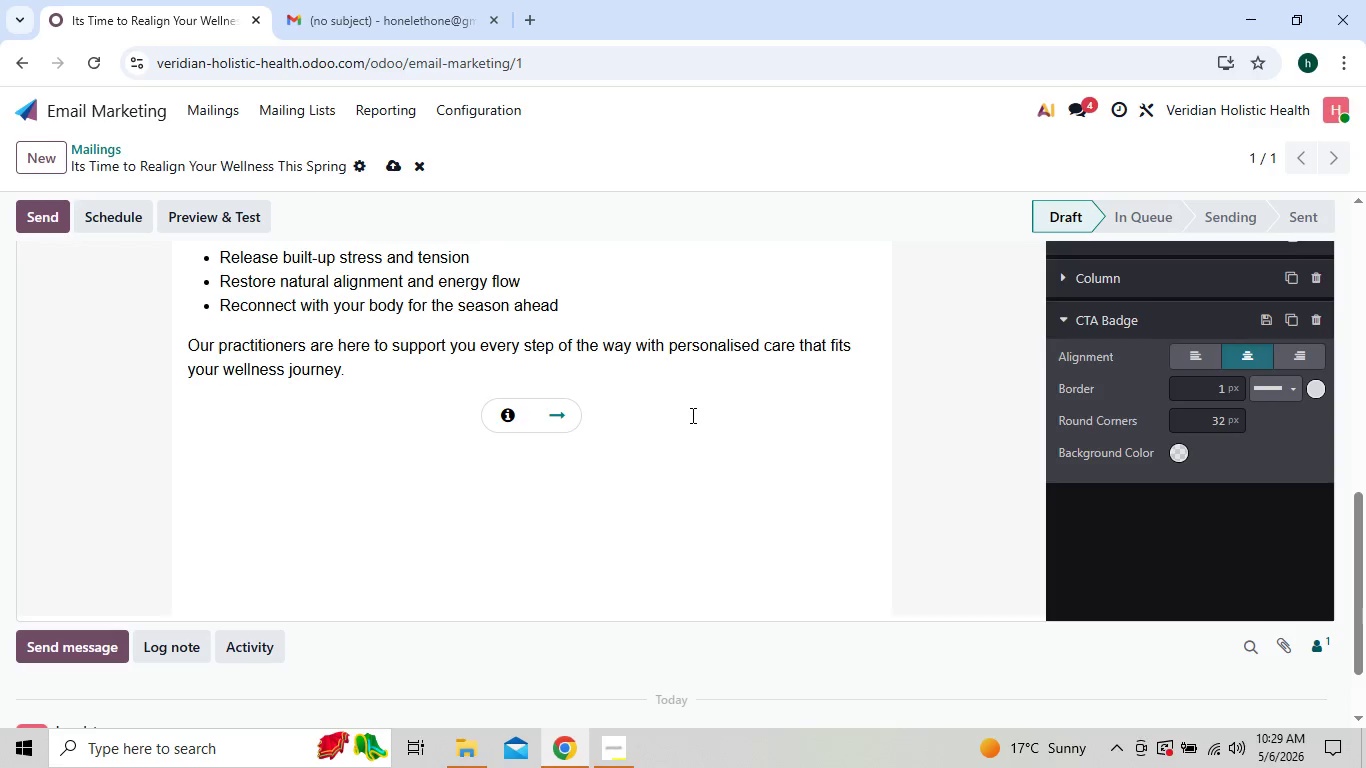 
key(Backspace)
 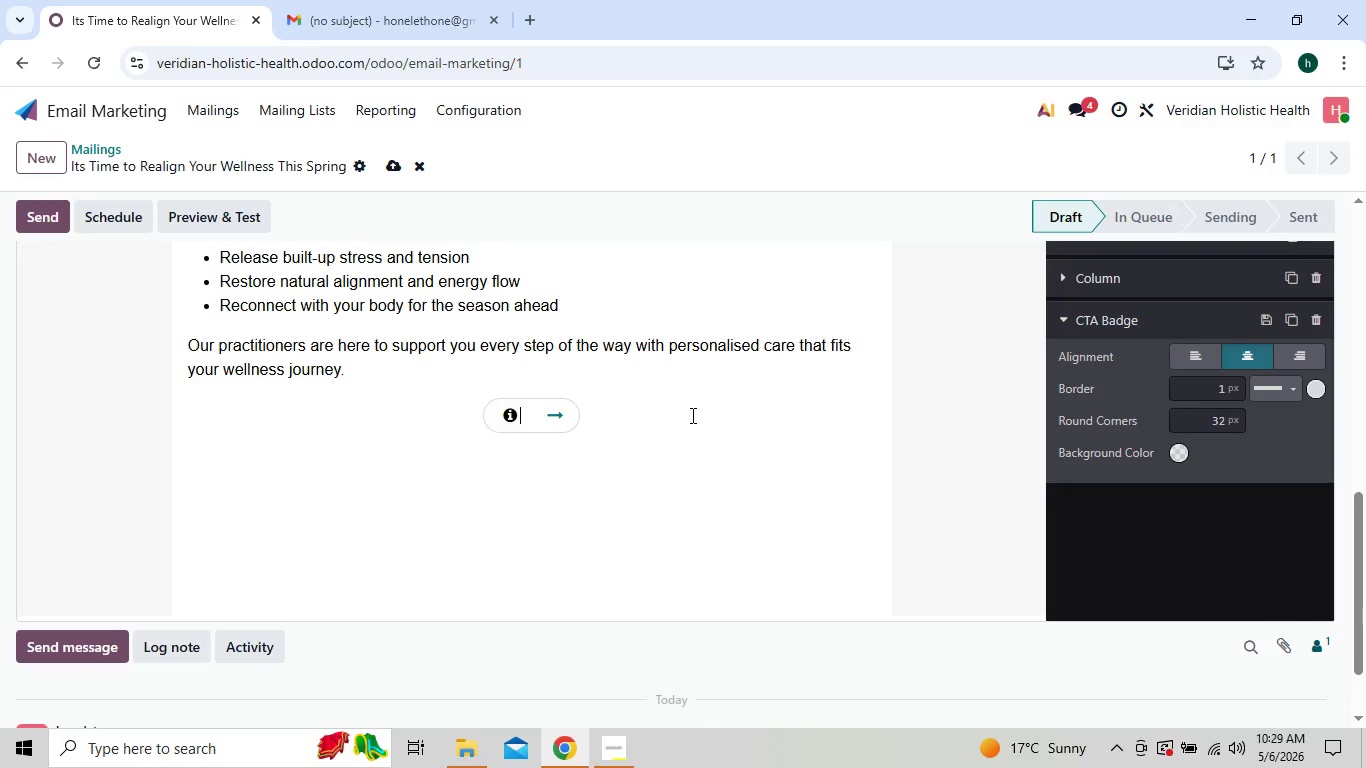 
key(Backspace)
 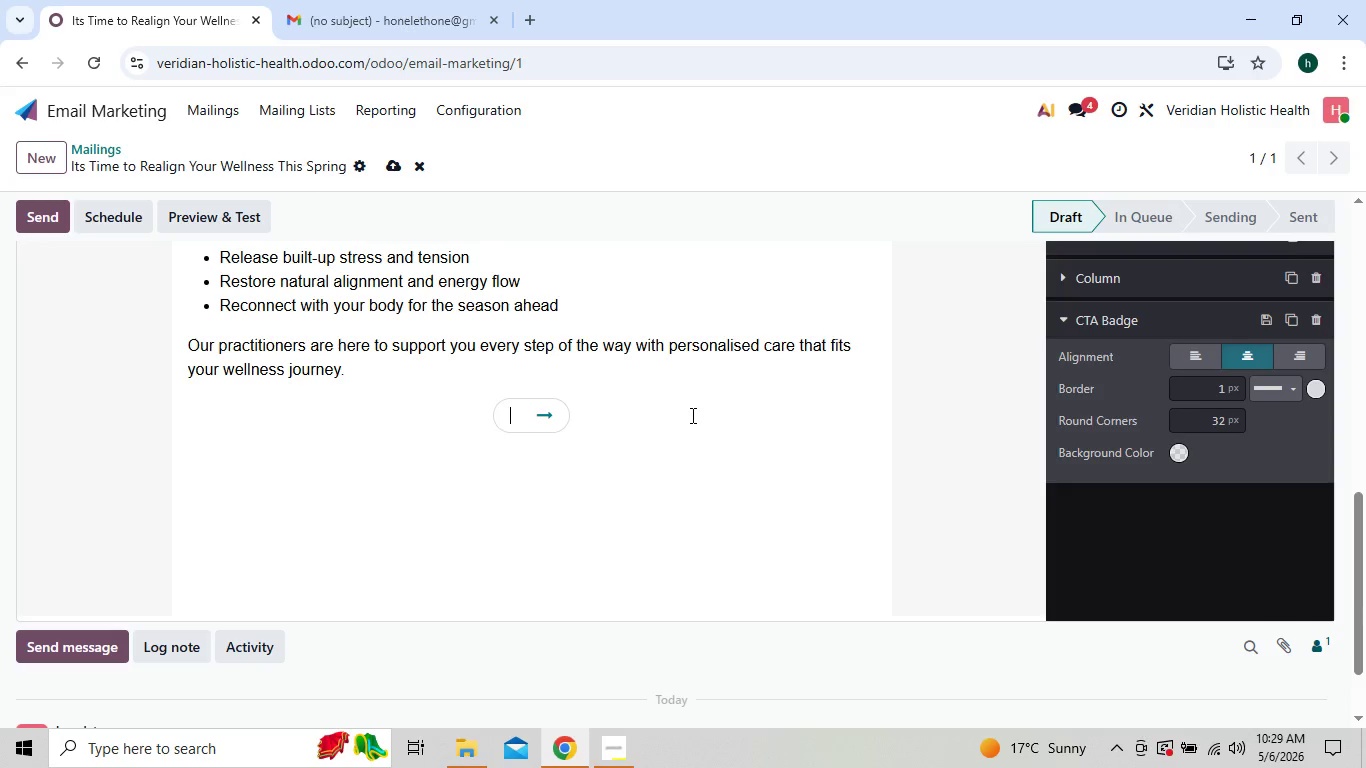 
type(Book Your spri)
key(Backspace)
key(Backspace)
key(Backspace)
key(Backspace)
type(Spring)
 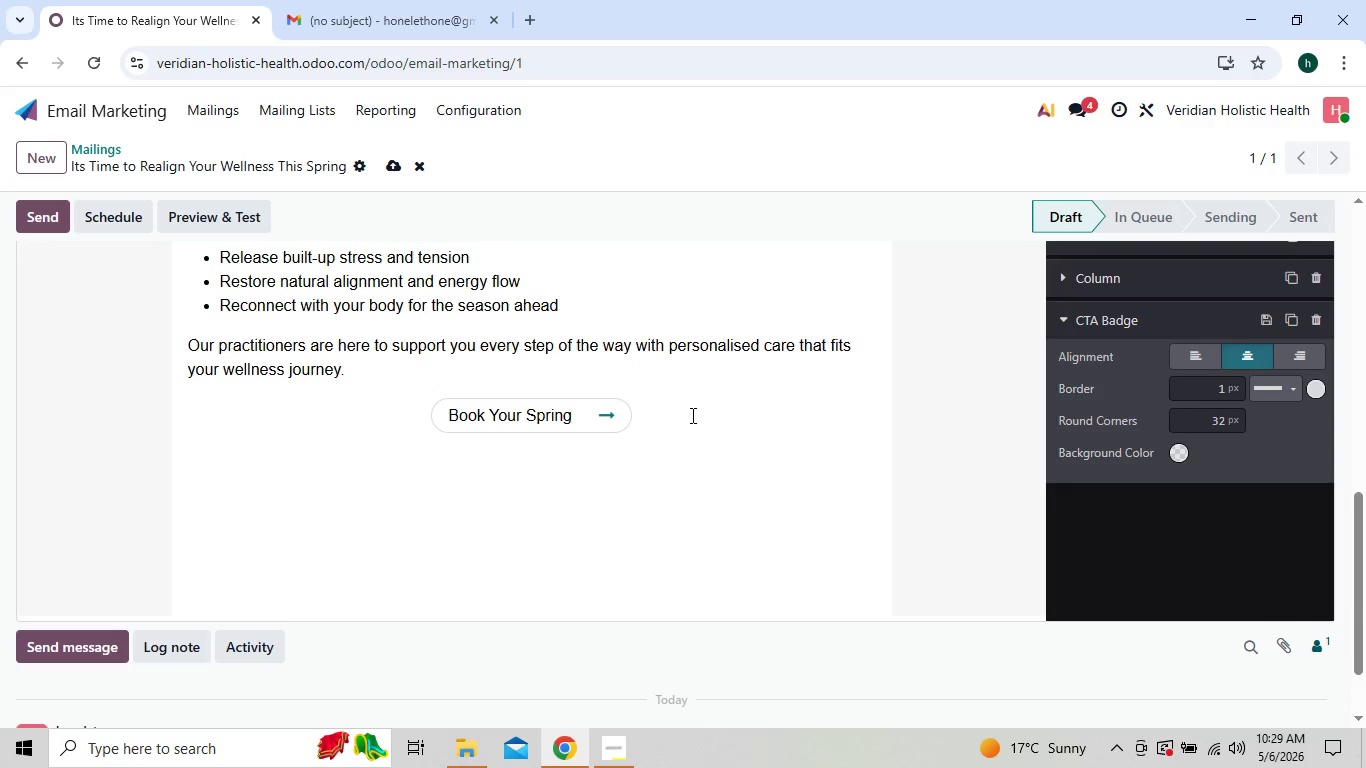 
wait(5.36)
 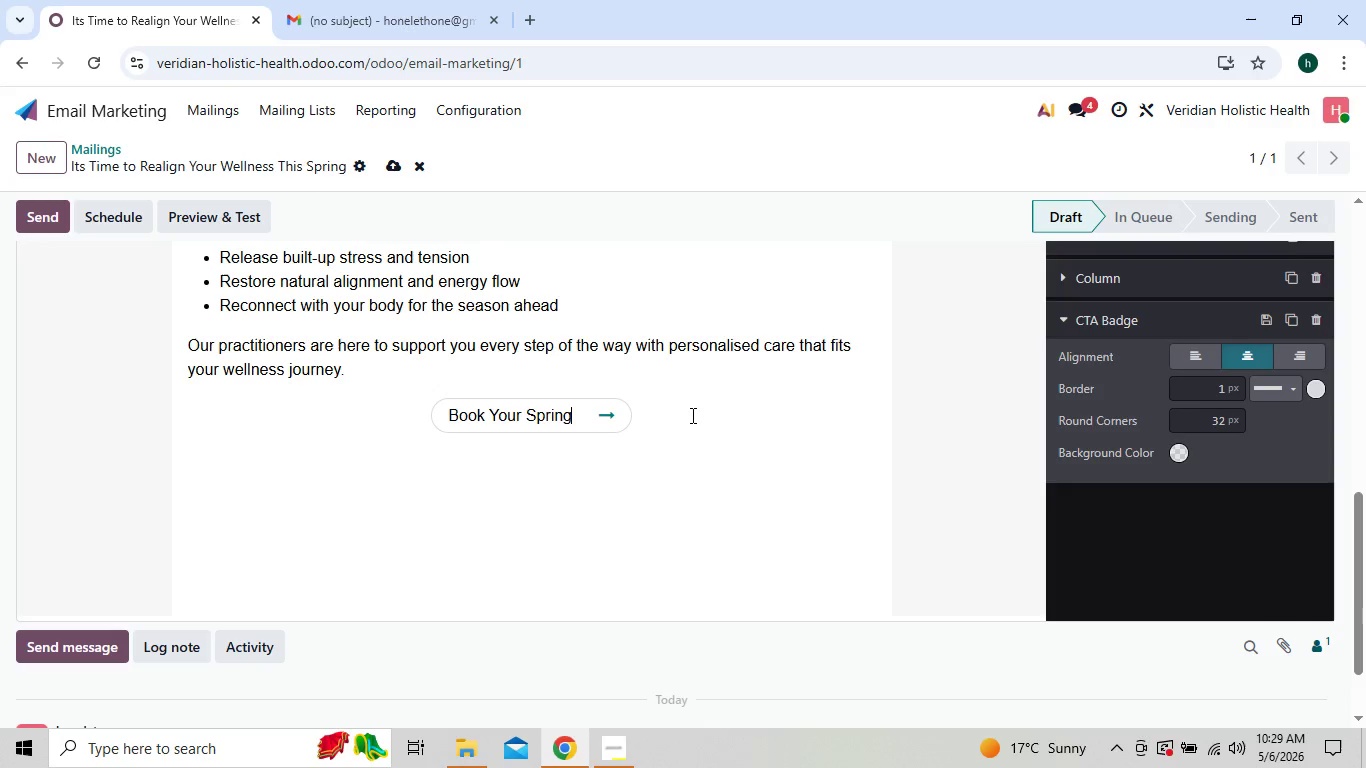 
type( Session)
 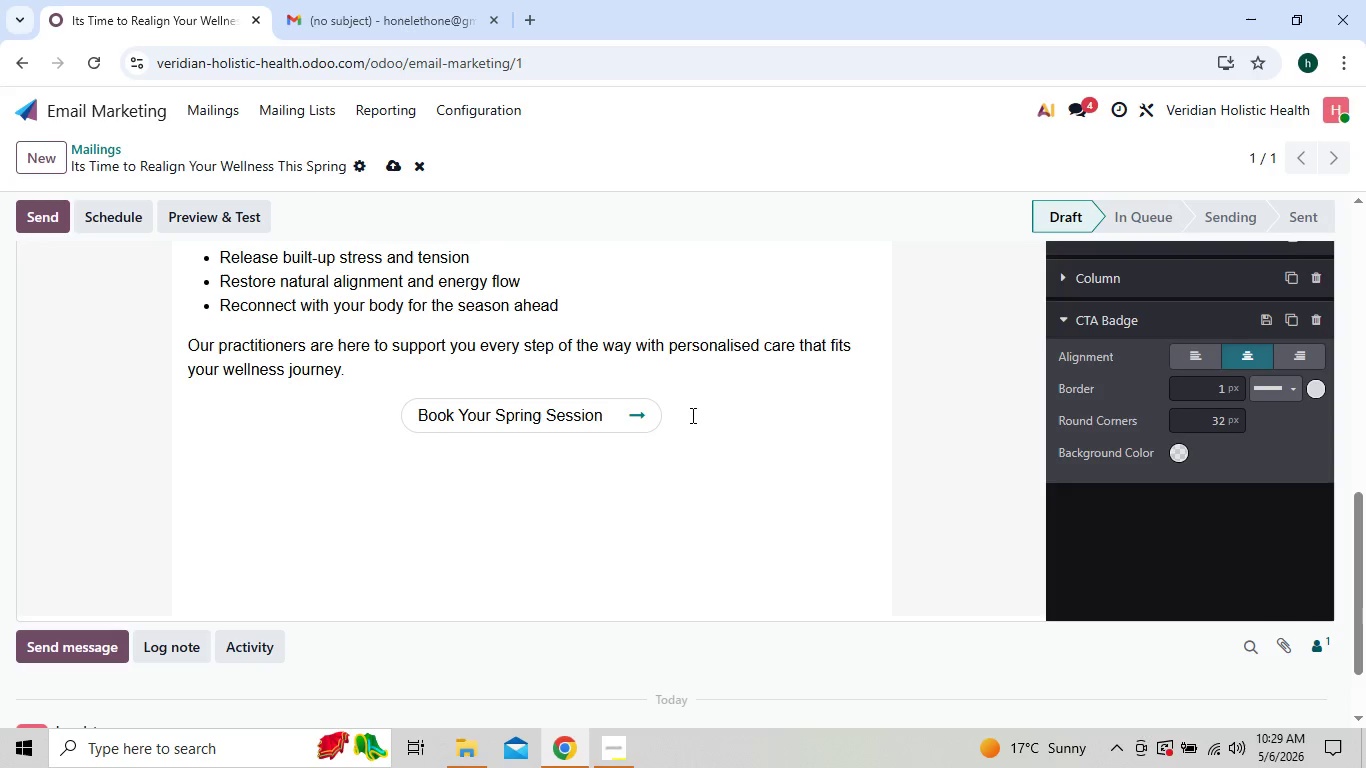 
wait(7.31)
 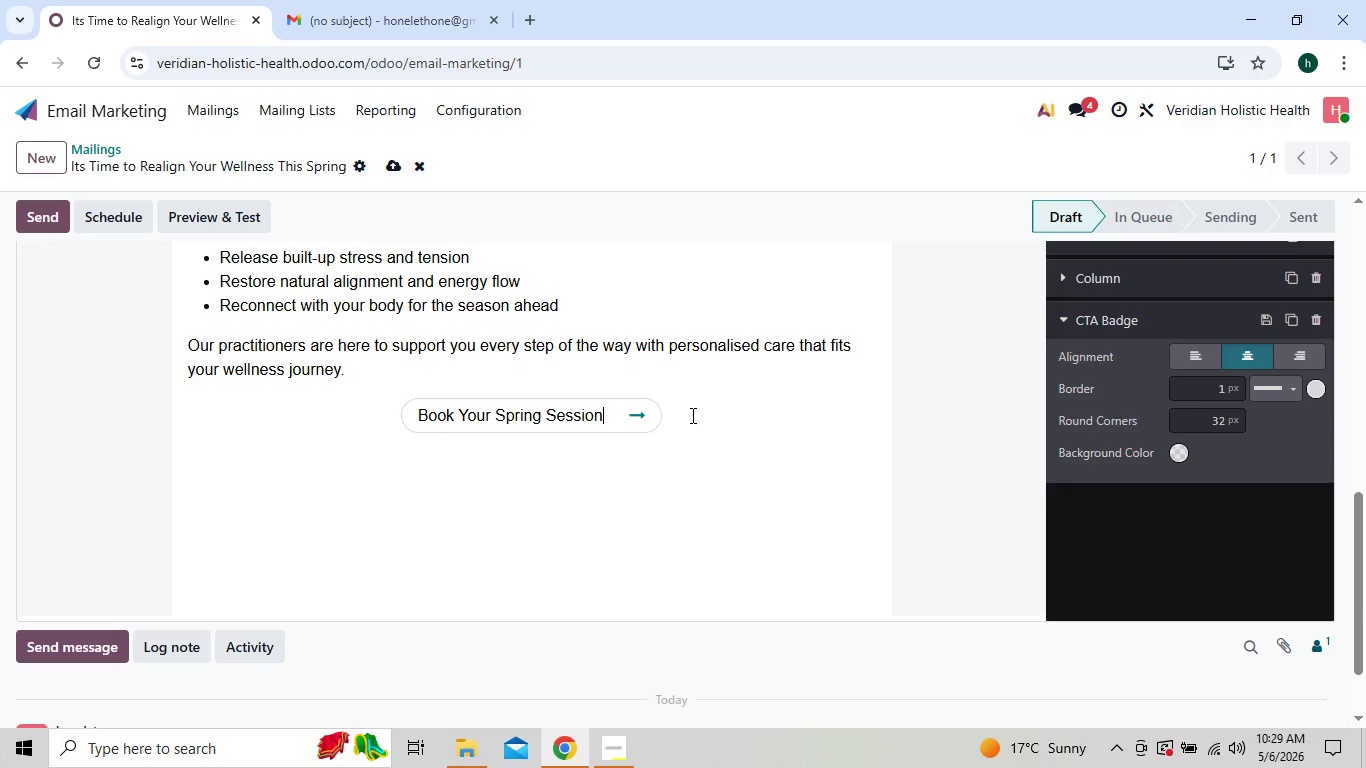 
left_click([597, 456])
 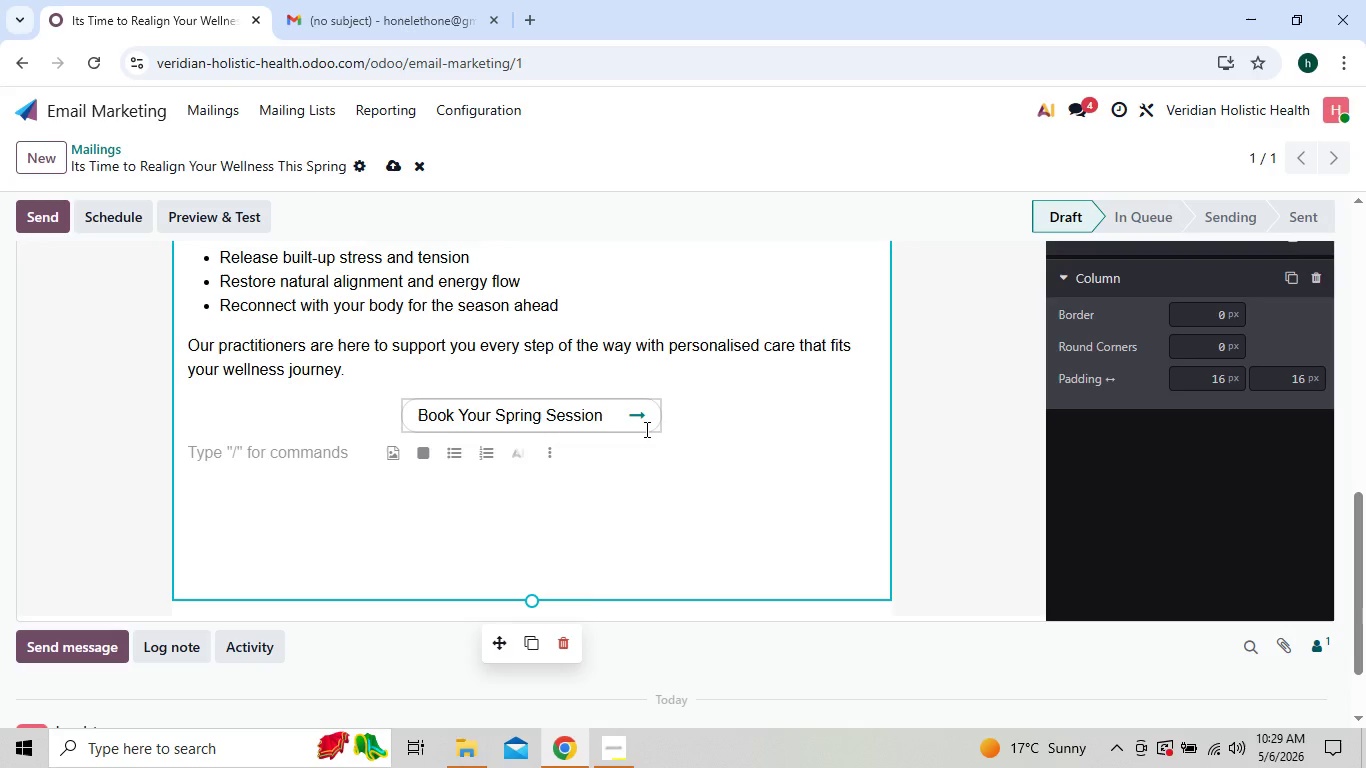 
wait(8.88)
 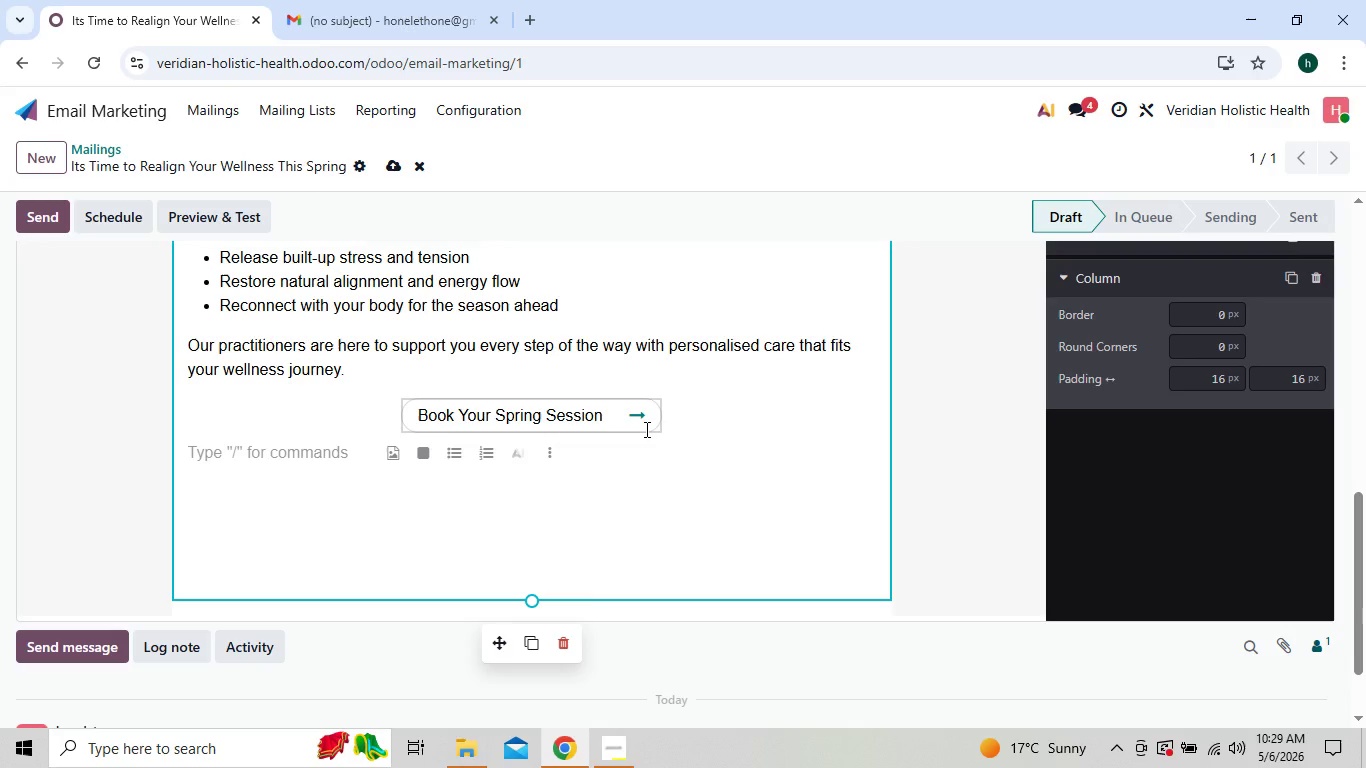 
left_click([628, 411])
 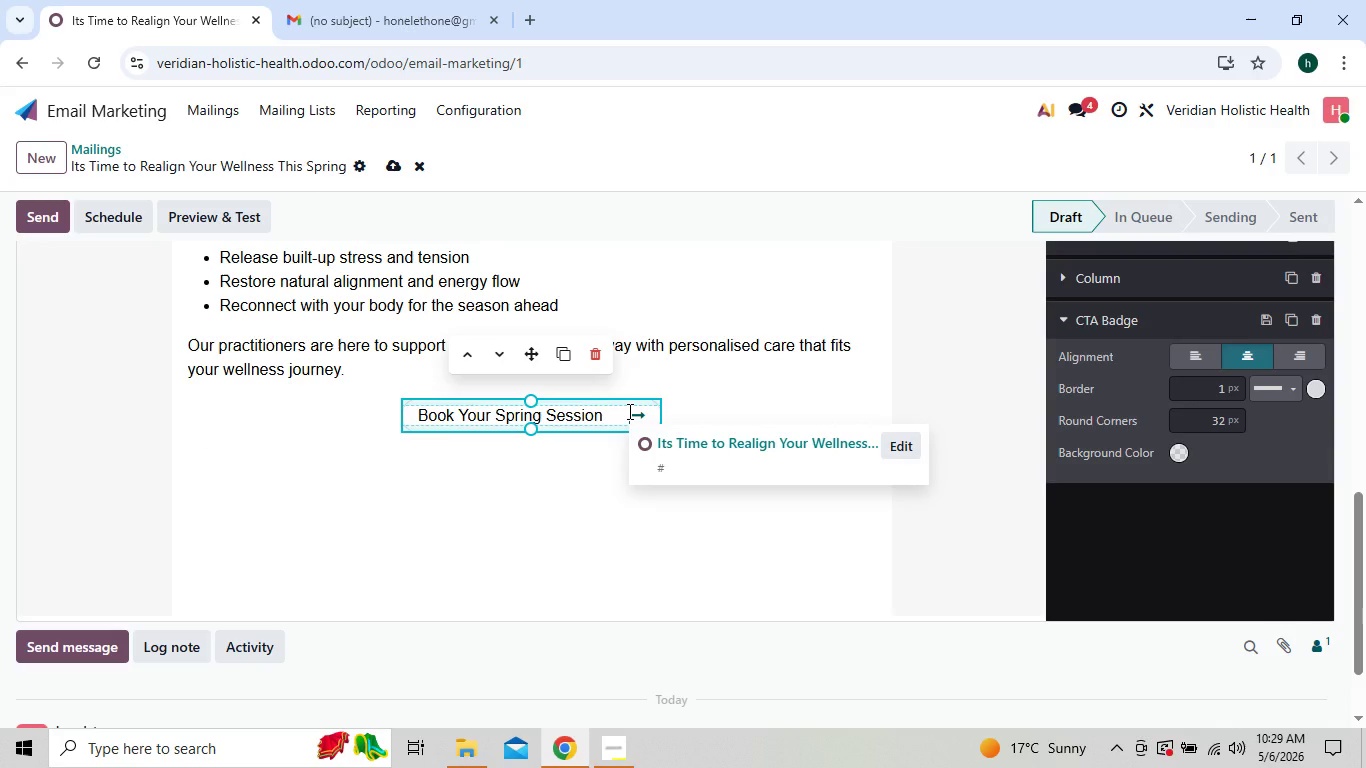 
key(Backspace)
 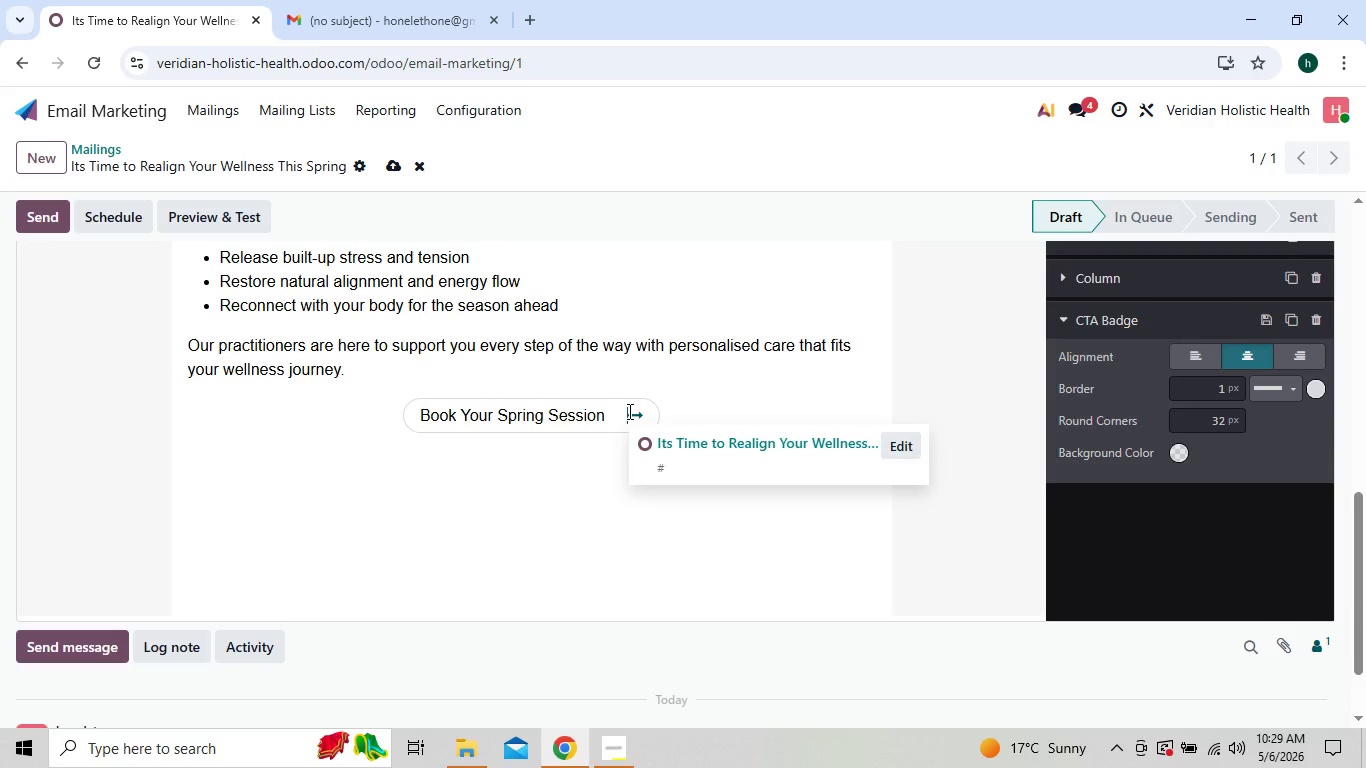 
key(Backspace)
 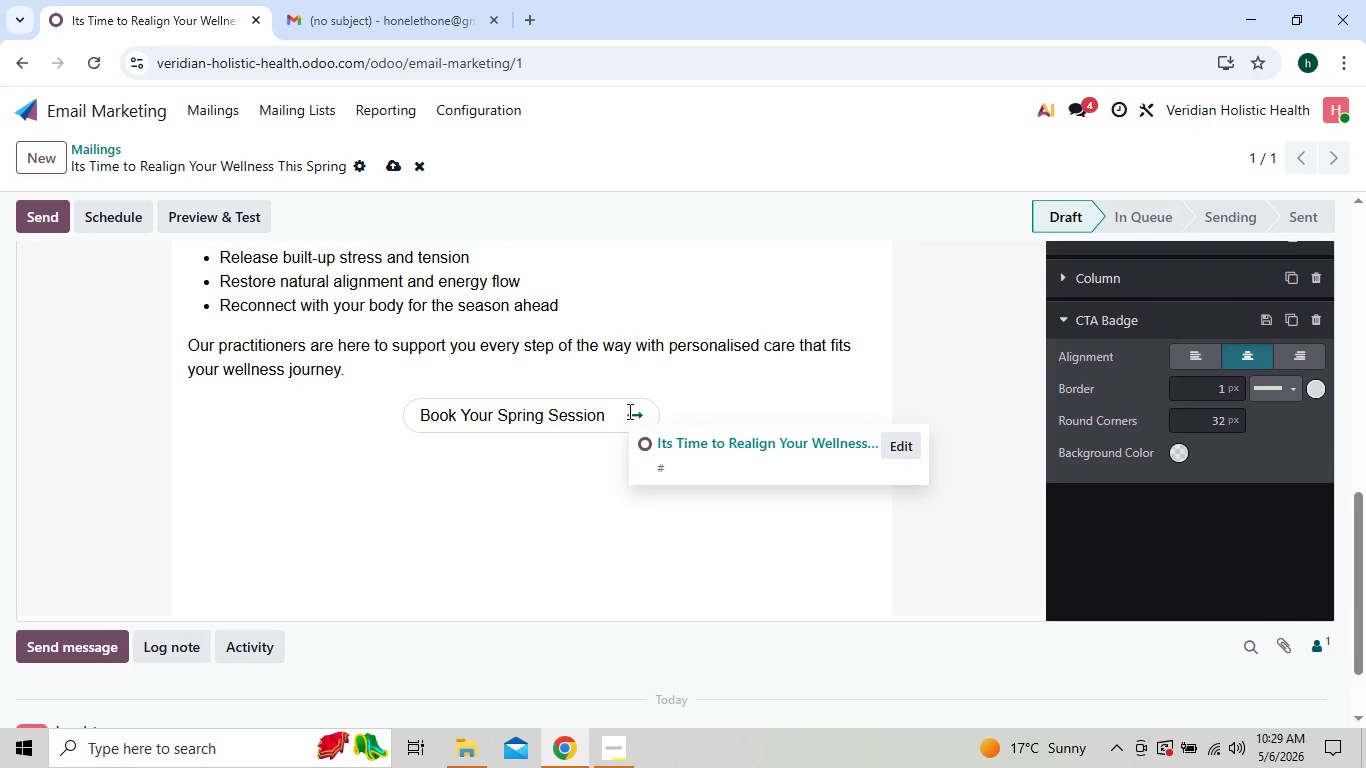 
key(Backspace)
 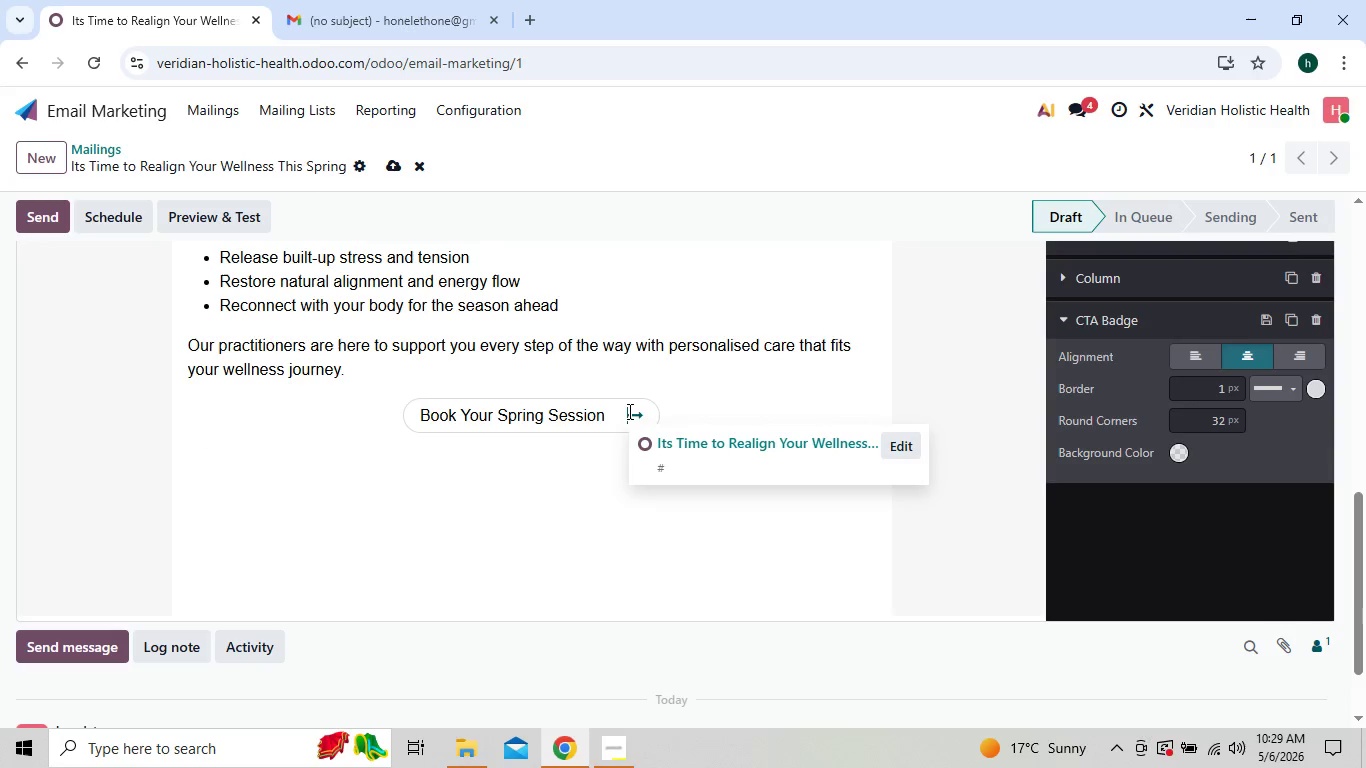 
key(Backspace)
 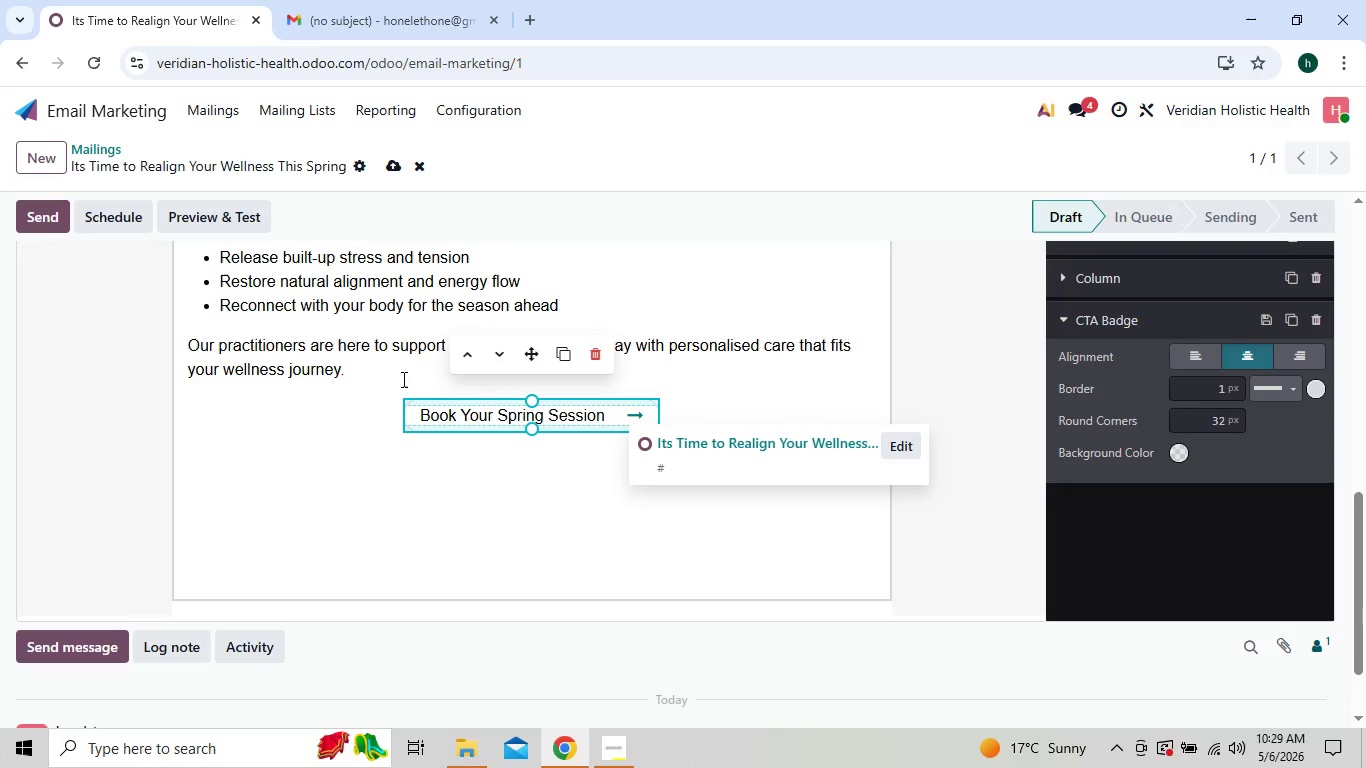 
left_click([416, 412])
 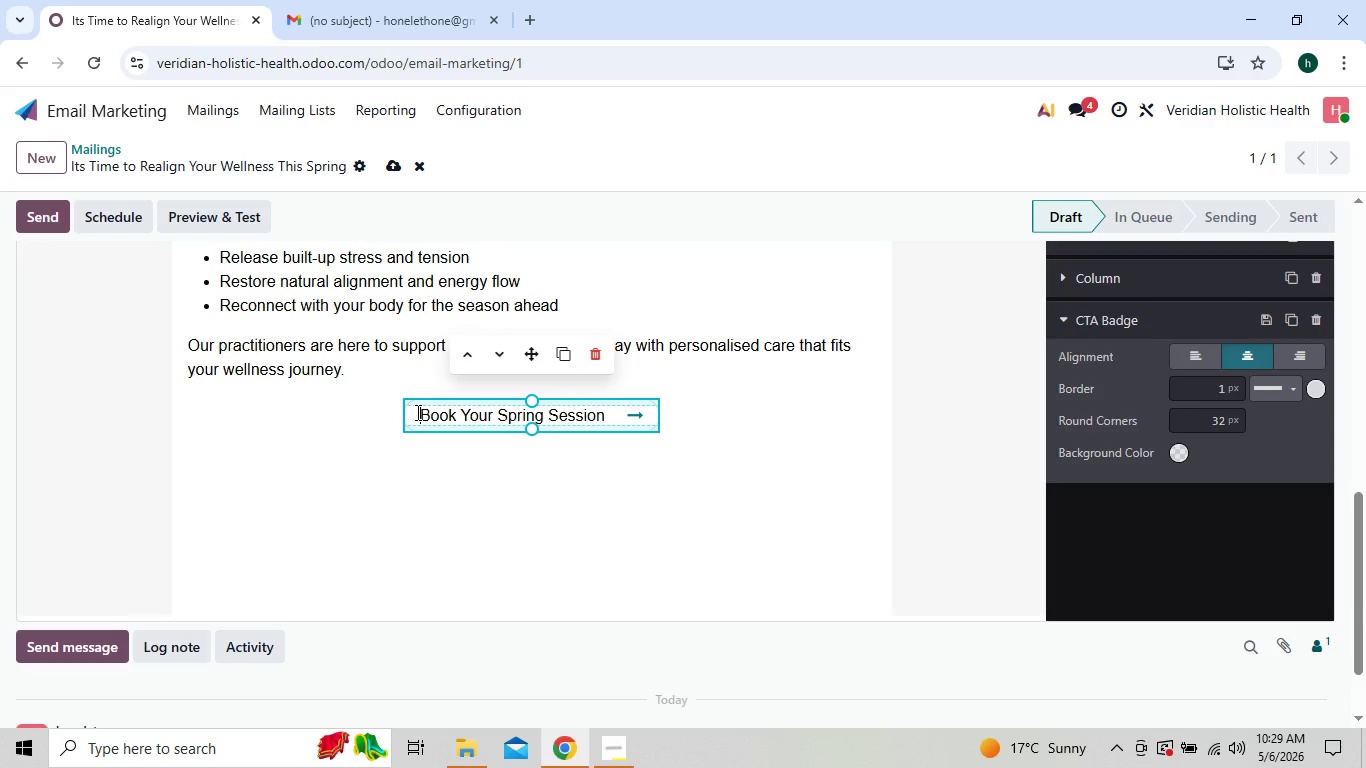 
key(Space)
 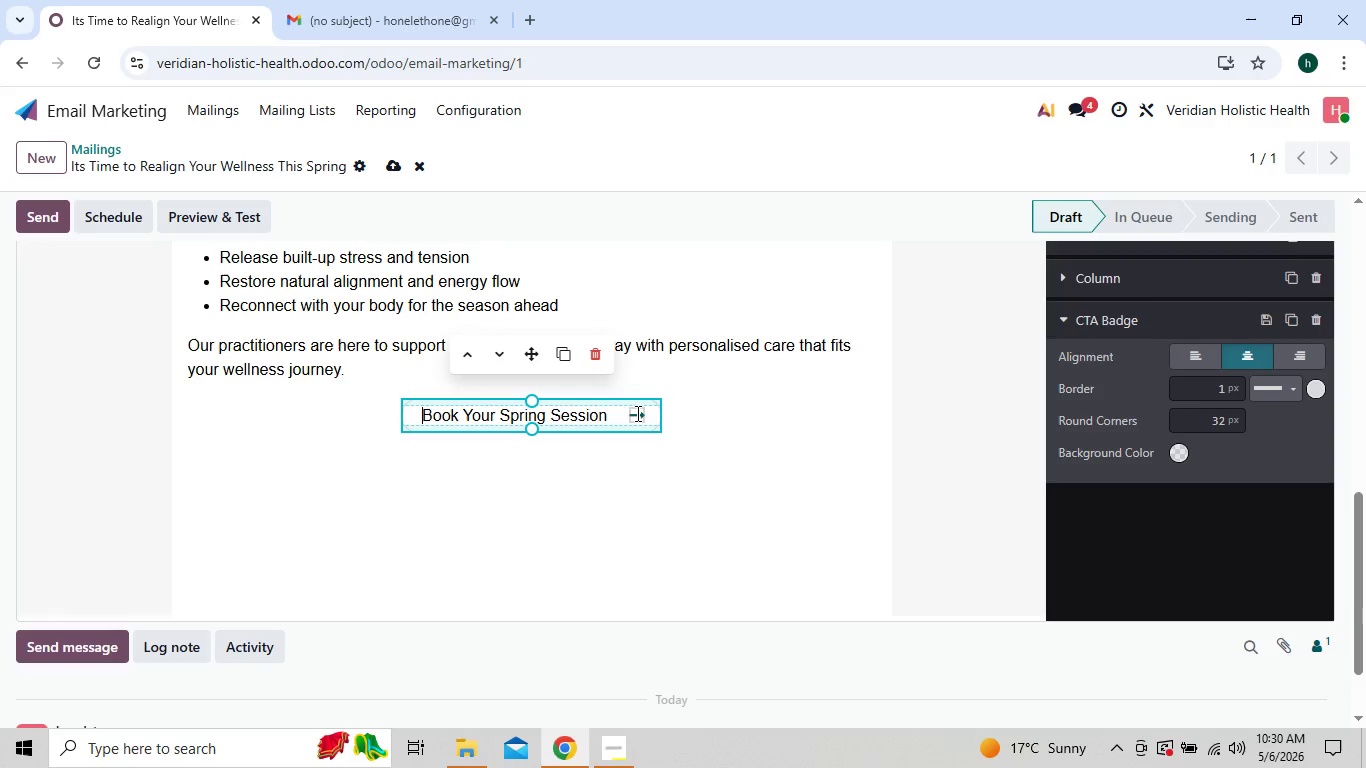 
left_click([636, 413])
 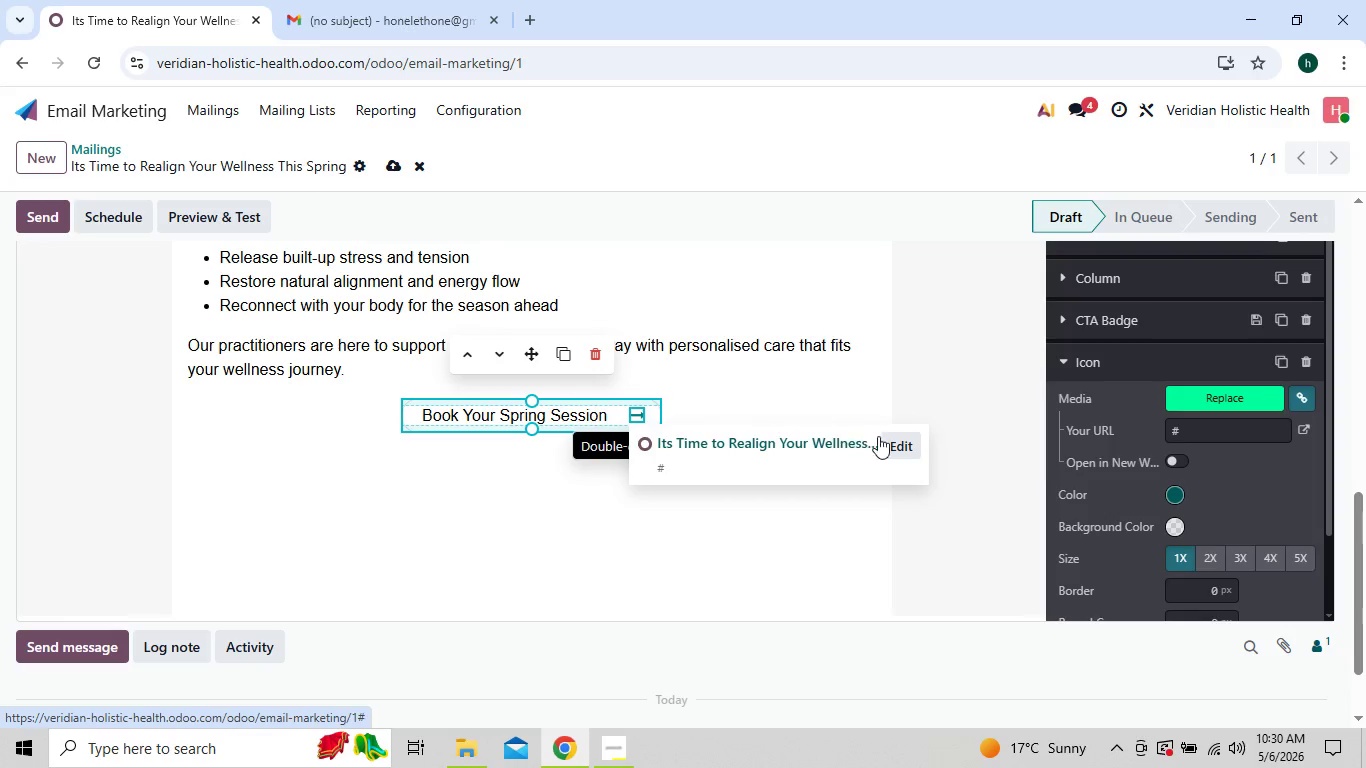 
left_click([899, 440])
 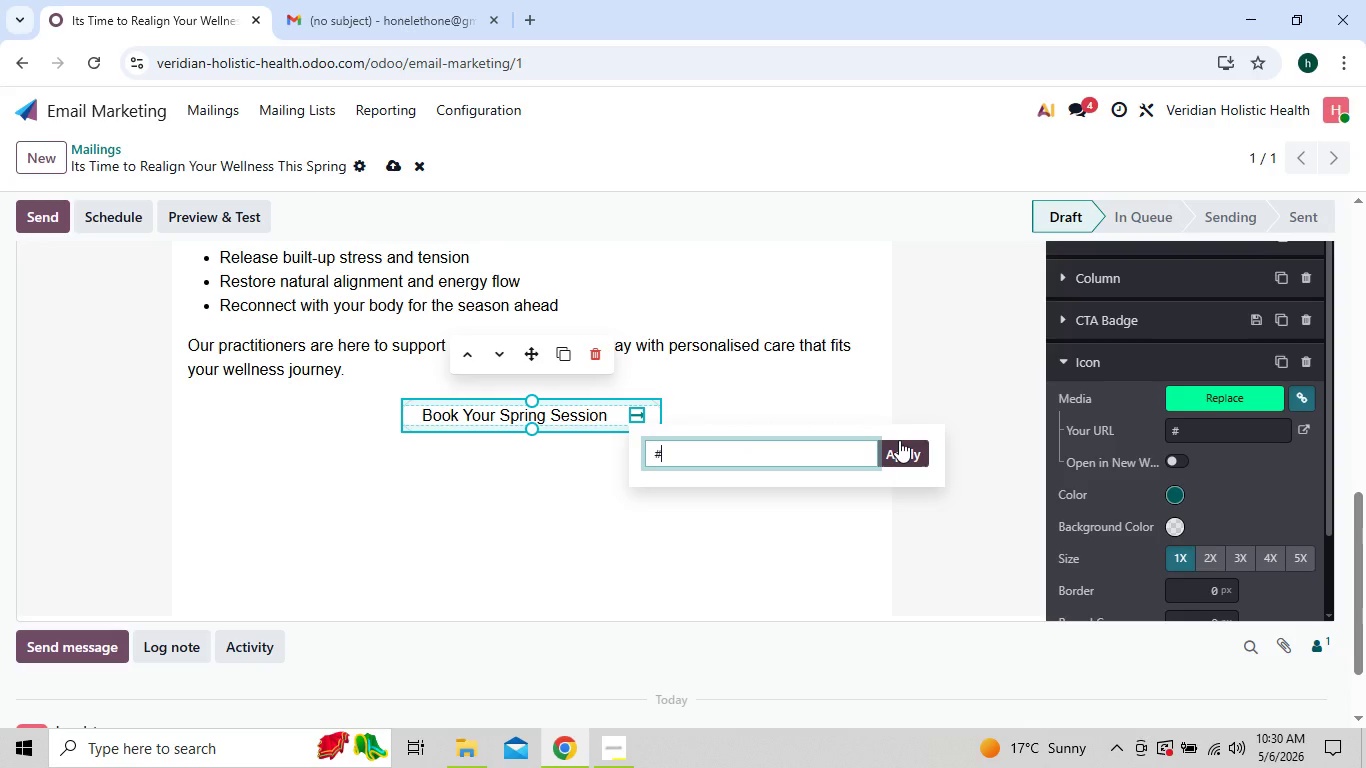 
key(Backspace)
type(hp)
key(Backspace)
 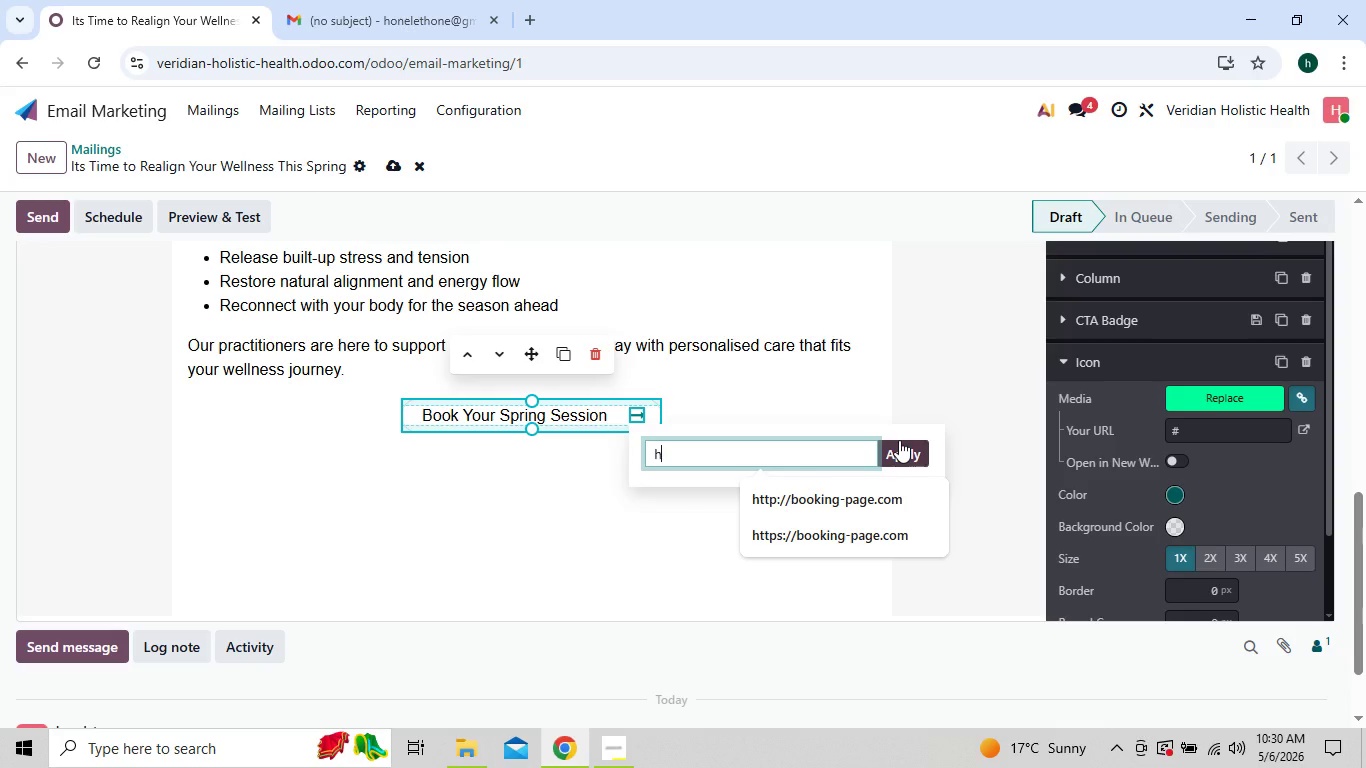 
wait(11.67)
 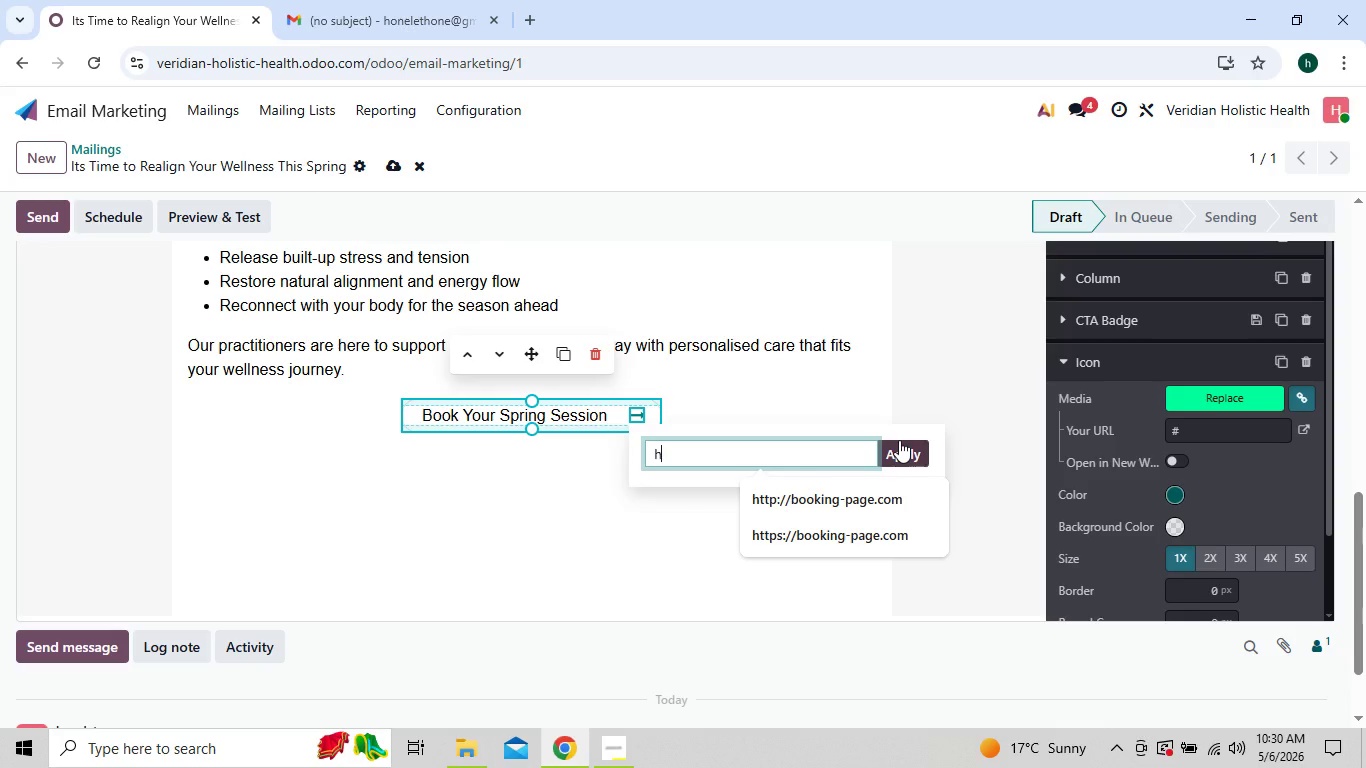 
left_click([855, 494])
 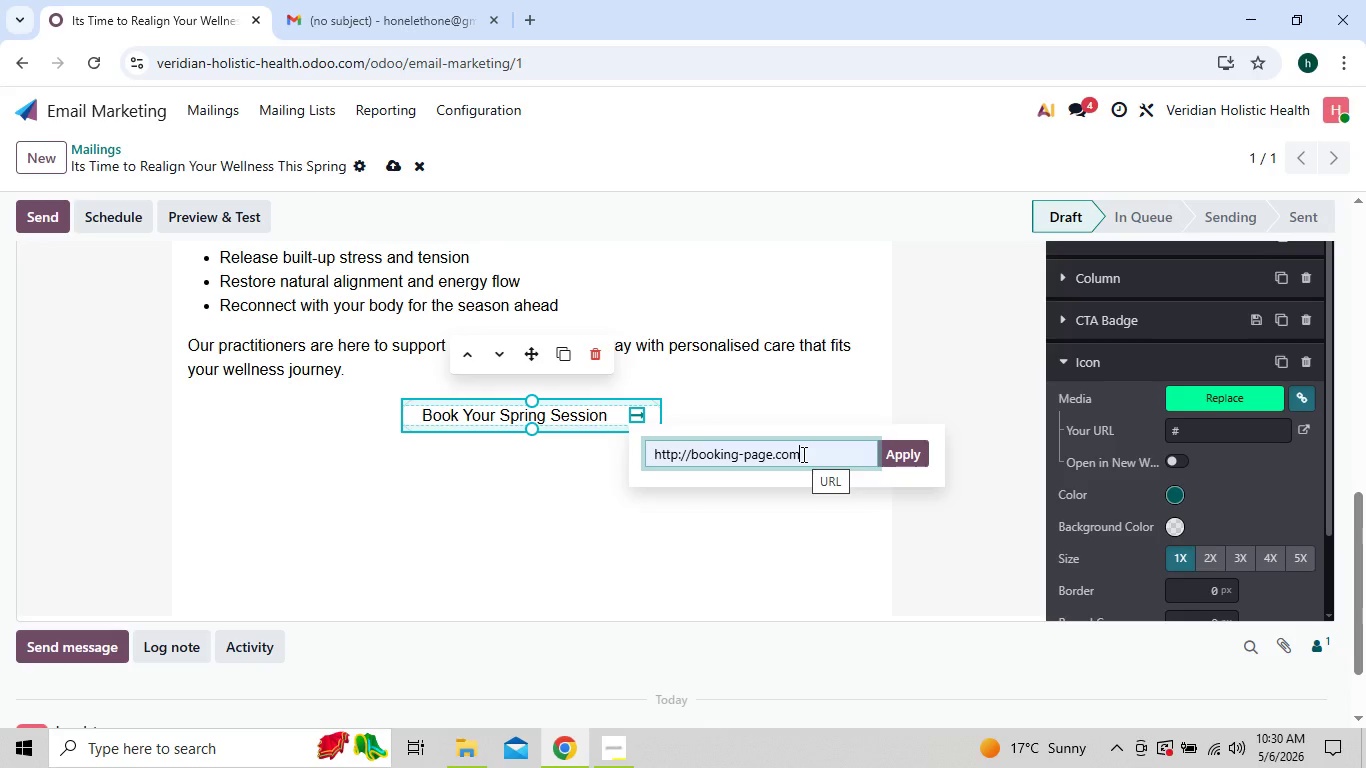 
wait(5.8)
 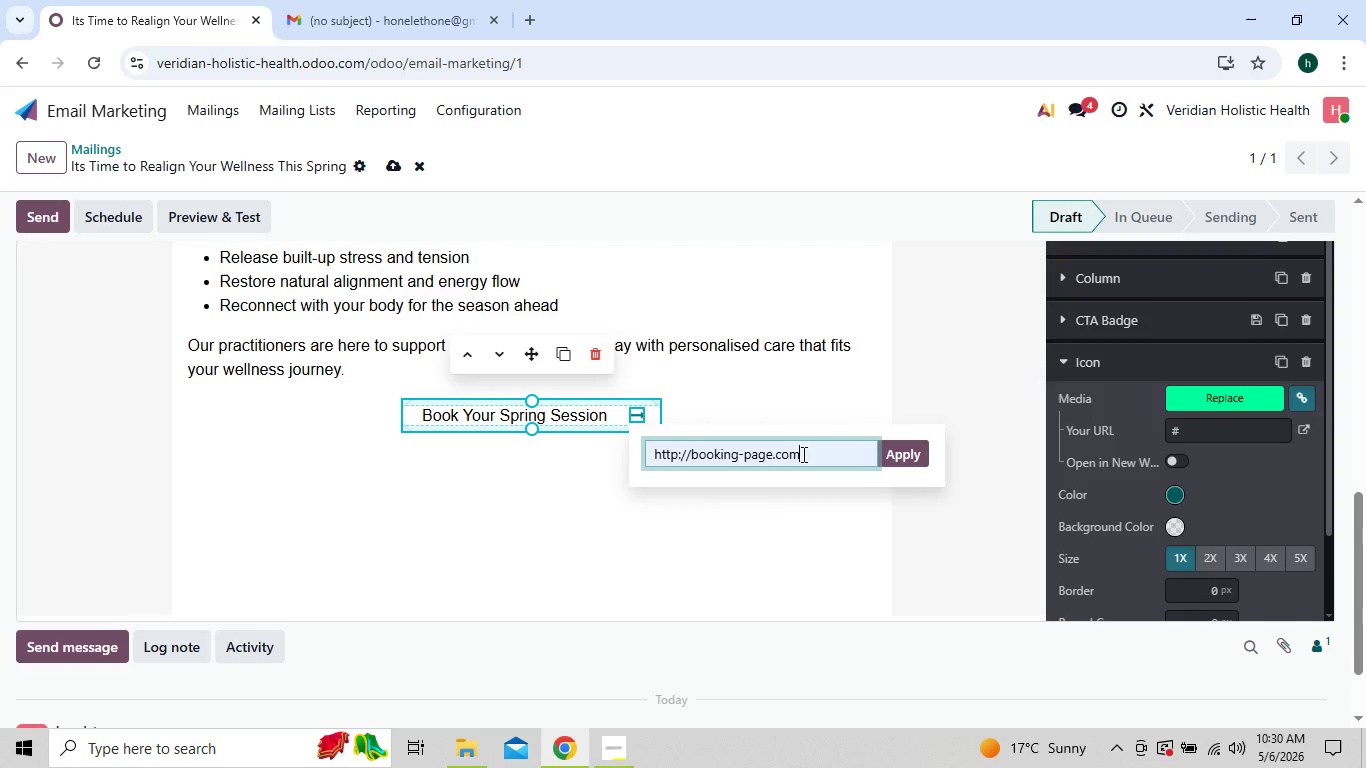 
hold_key(key=ArrowLeft, duration=0.67)
 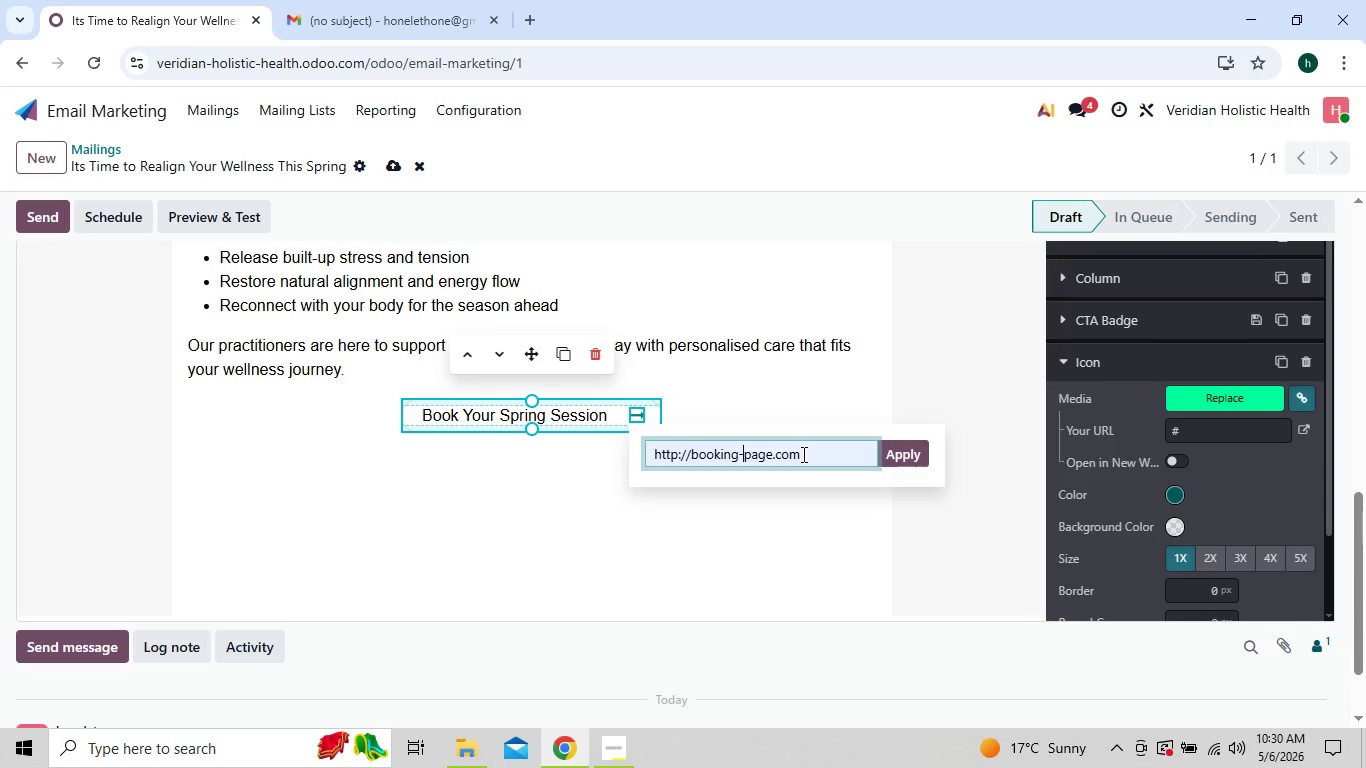 
key(ArrowLeft)
 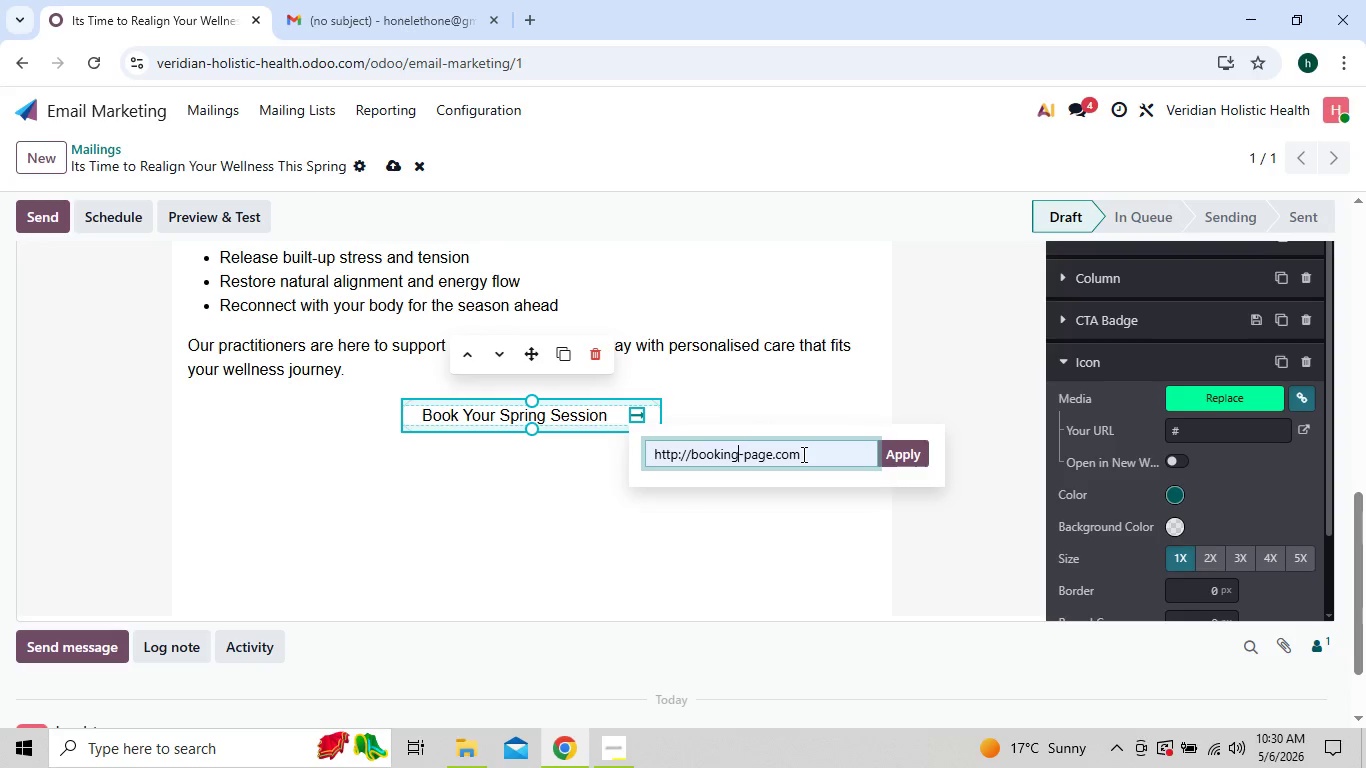 
key(ArrowLeft)
 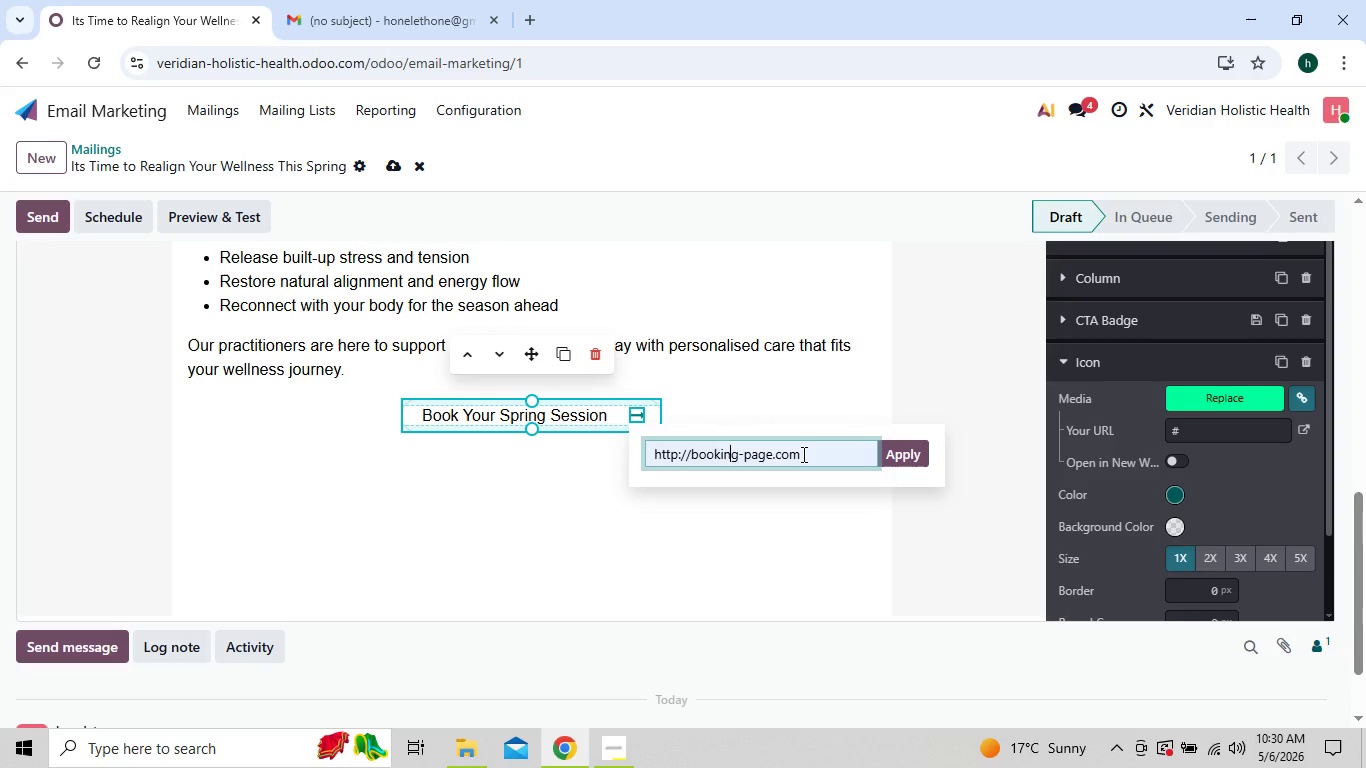 
key(ArrowLeft)
 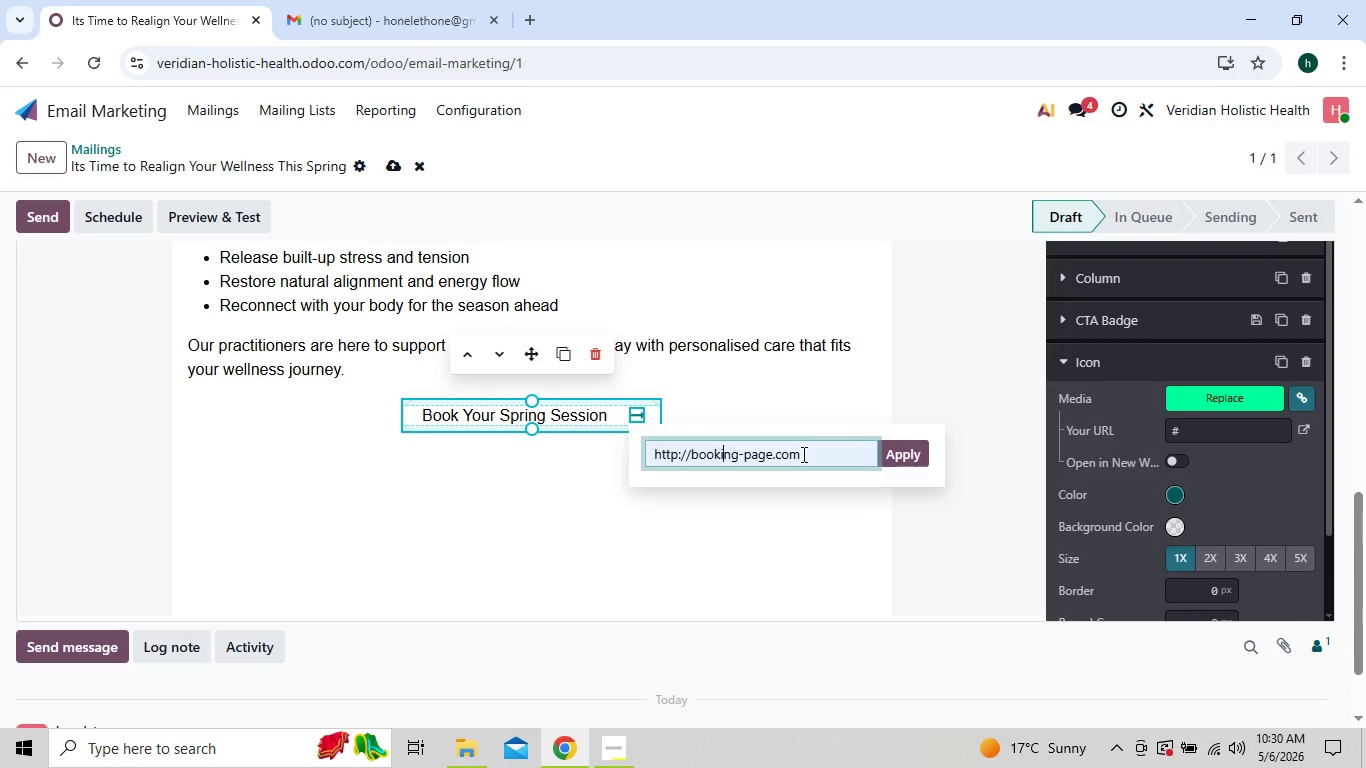 
key(ArrowLeft)
 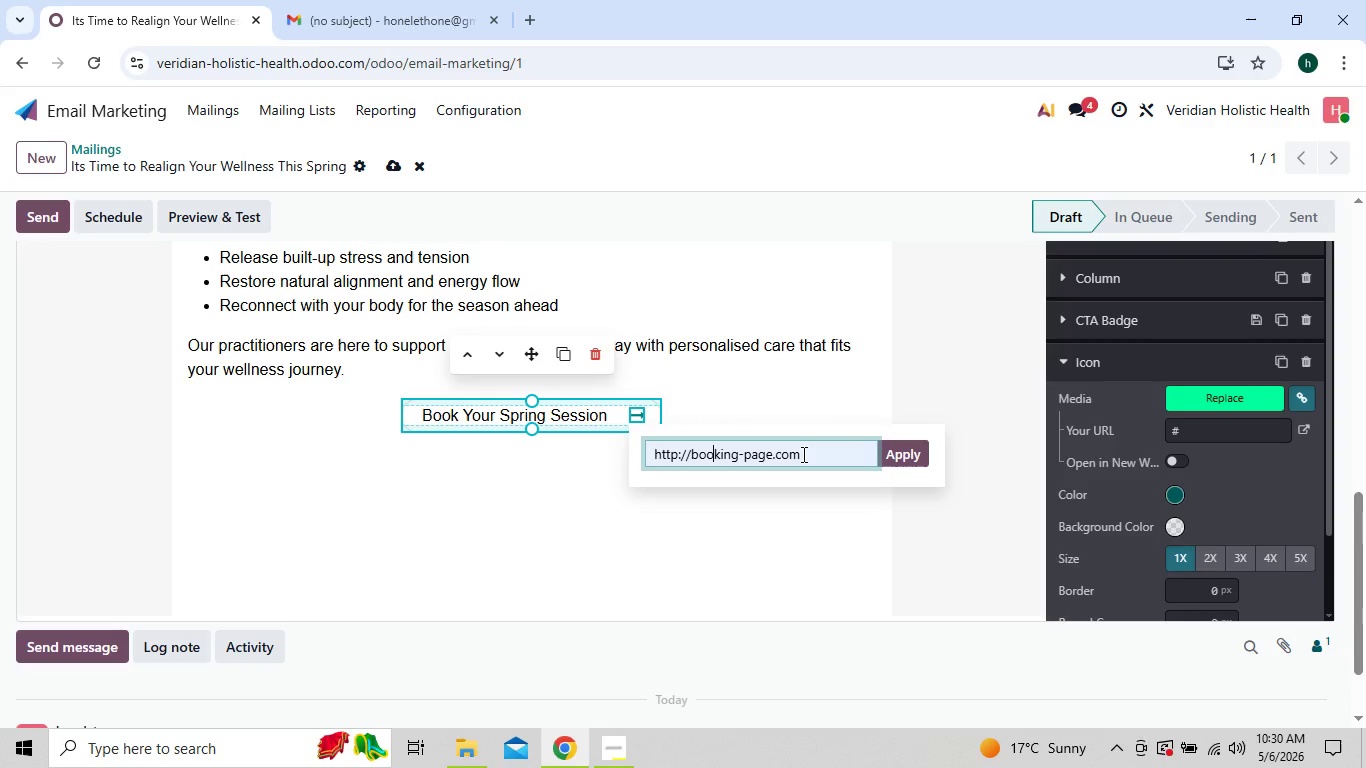 
key(ArrowLeft)
 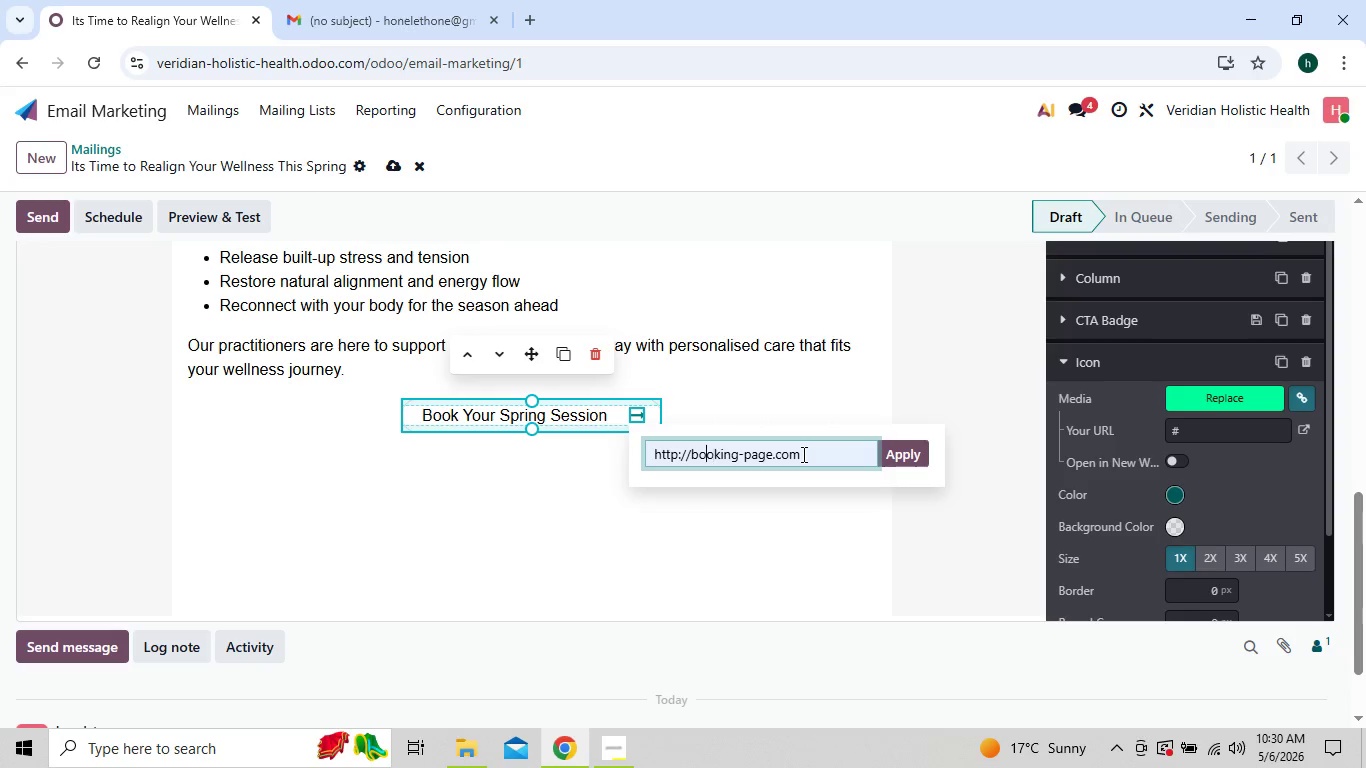 
key(ArrowLeft)
 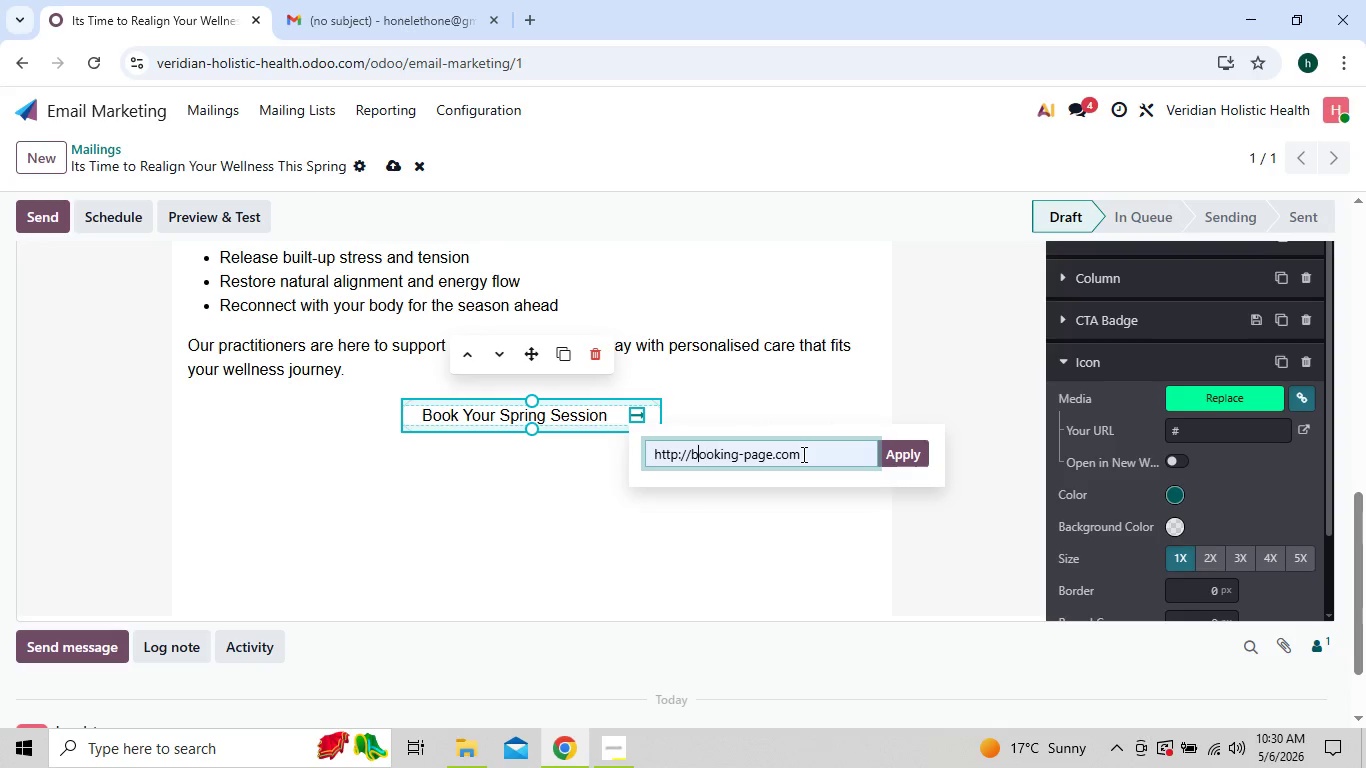 
key(ArrowLeft)
 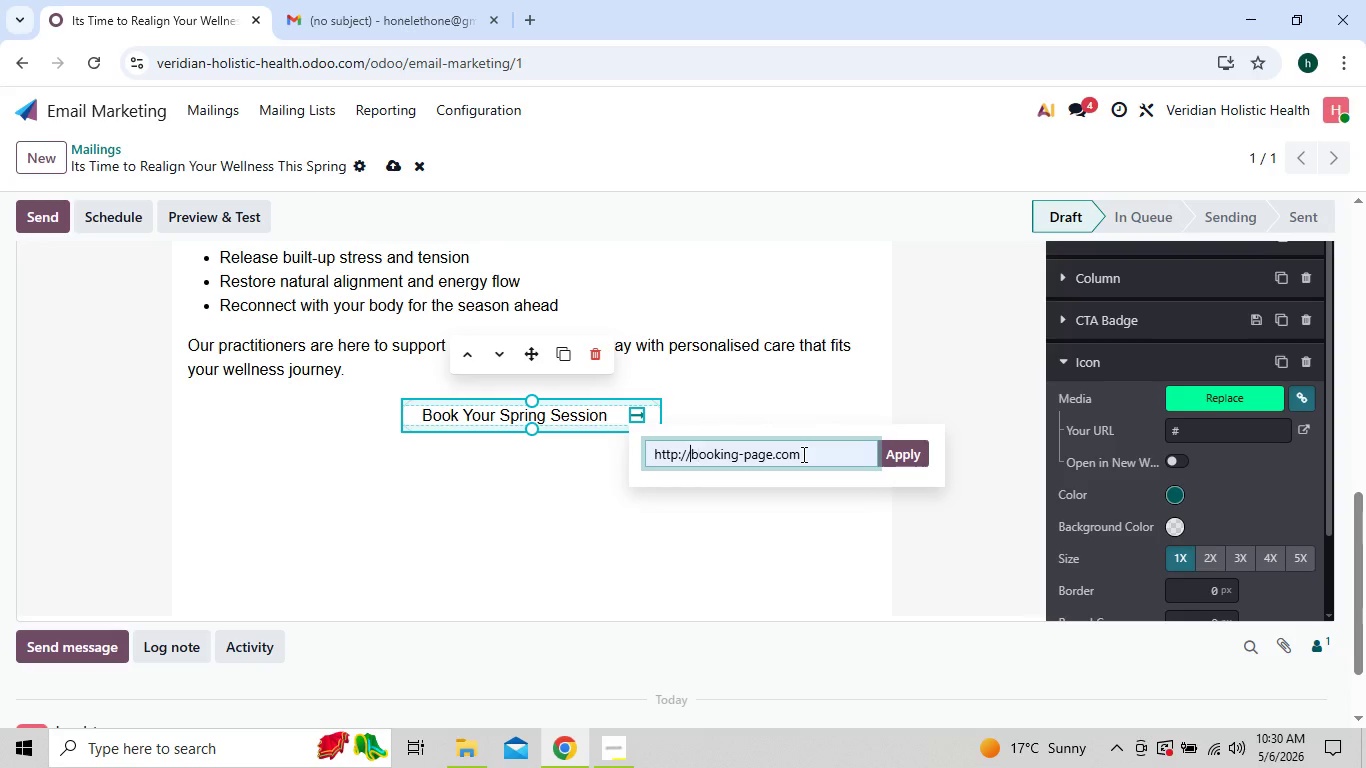 
key(ArrowLeft)
 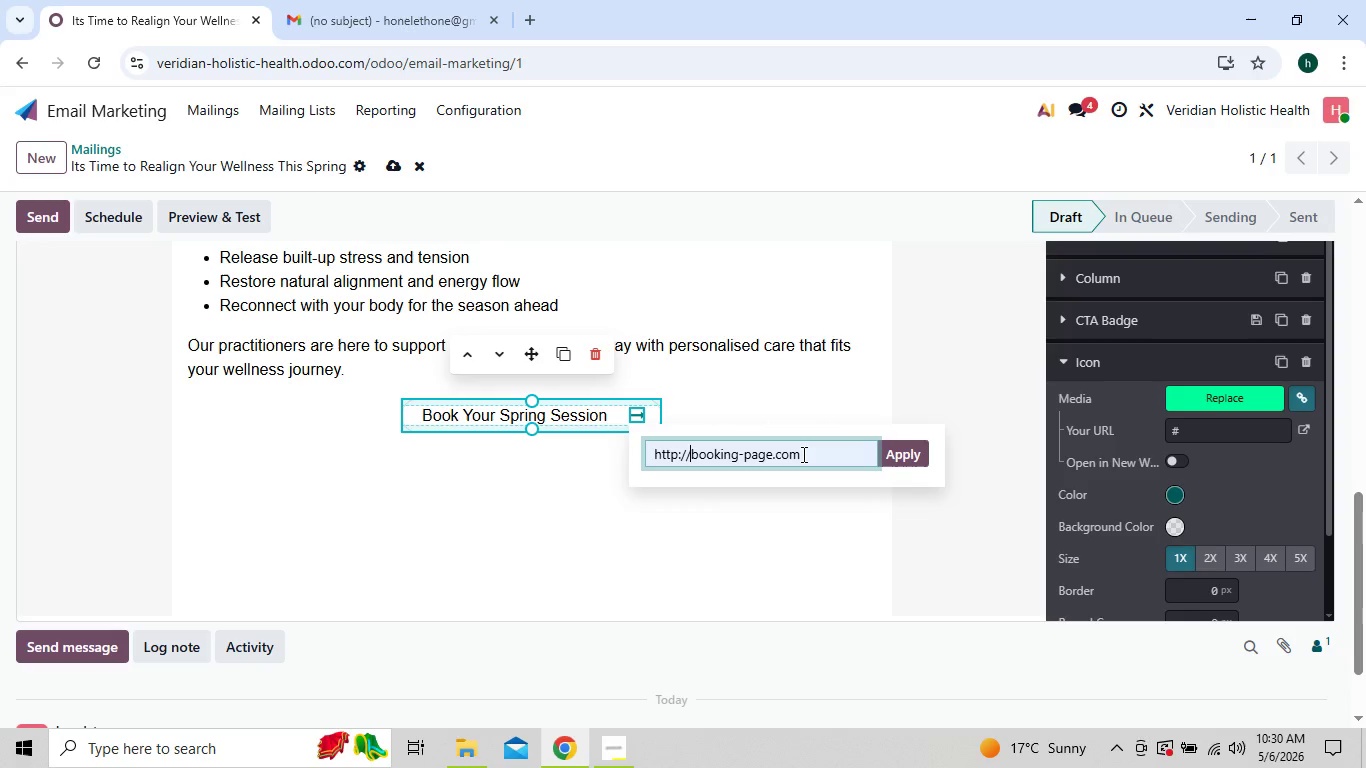 
type(your-)
 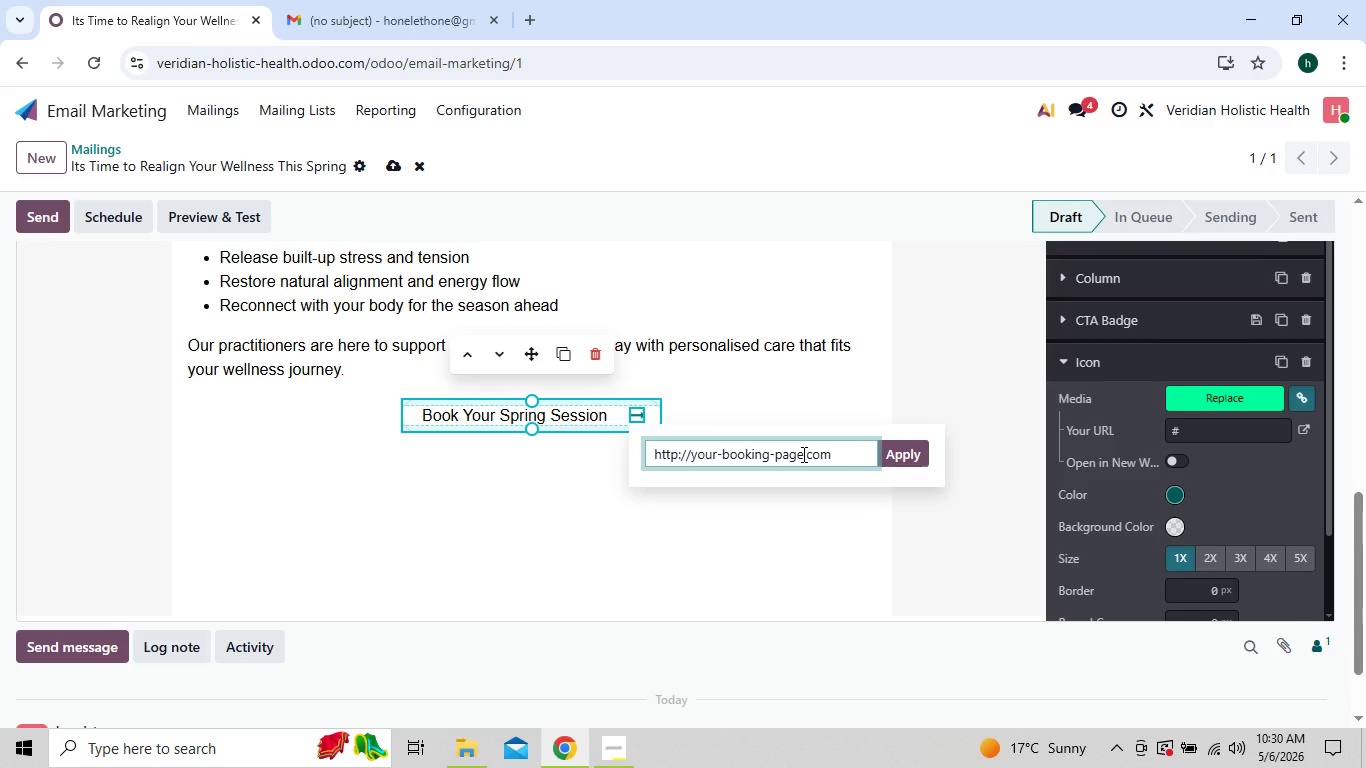 
key(ArrowRight)
 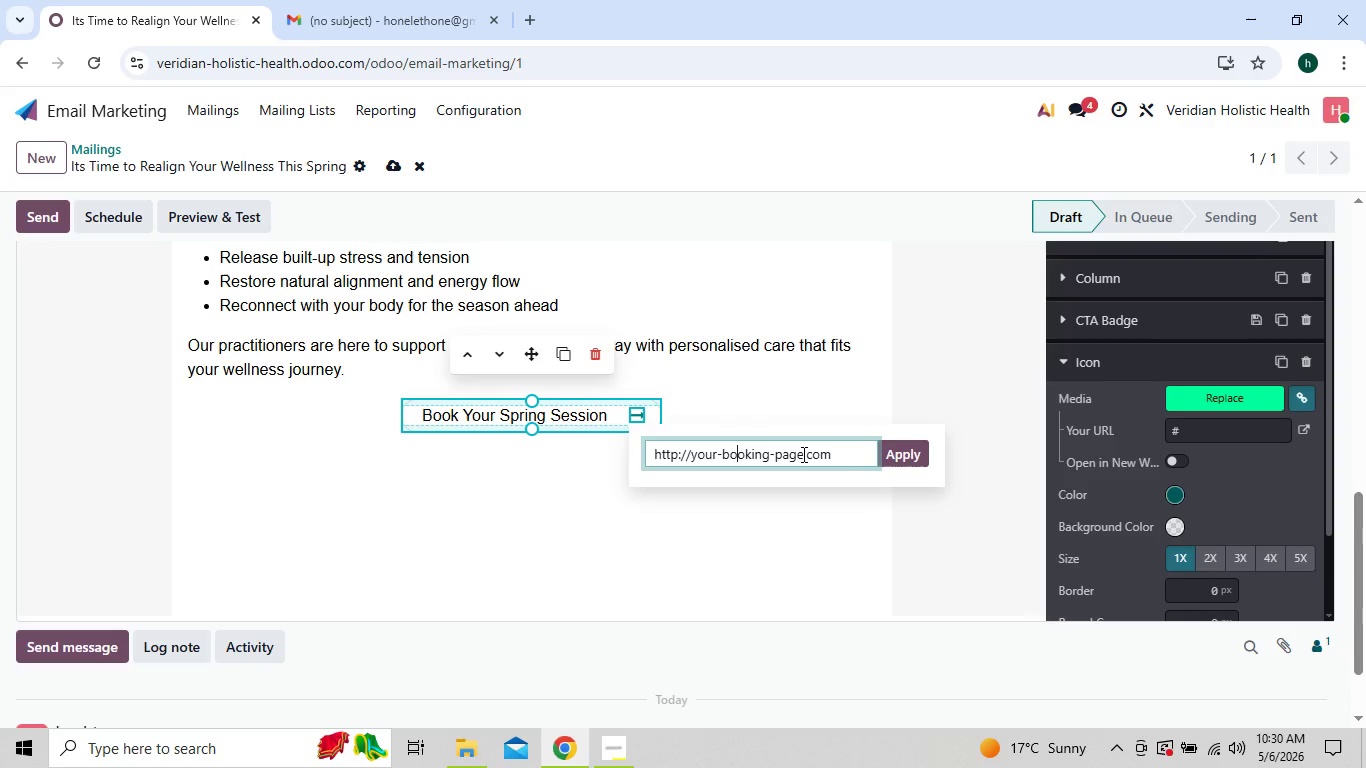 
key(ArrowRight)
 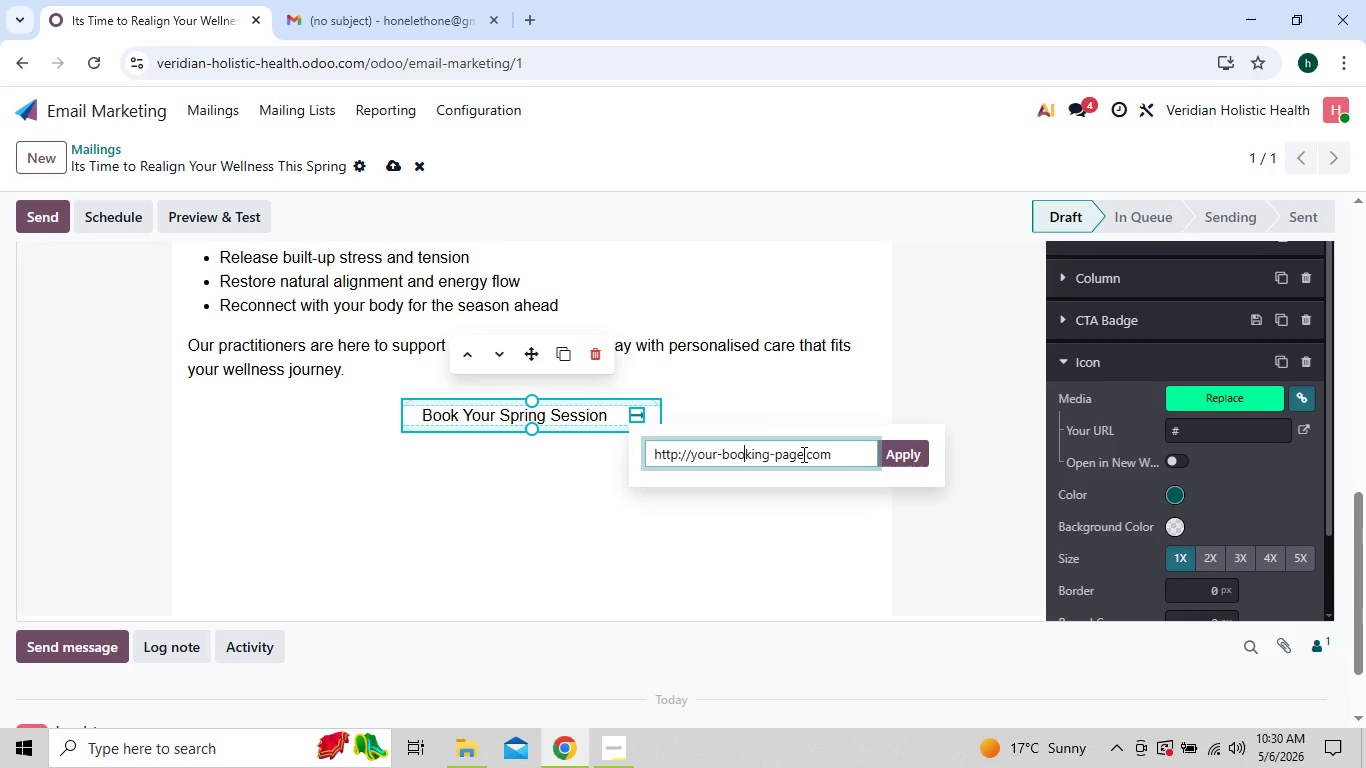 
key(ArrowRight)
 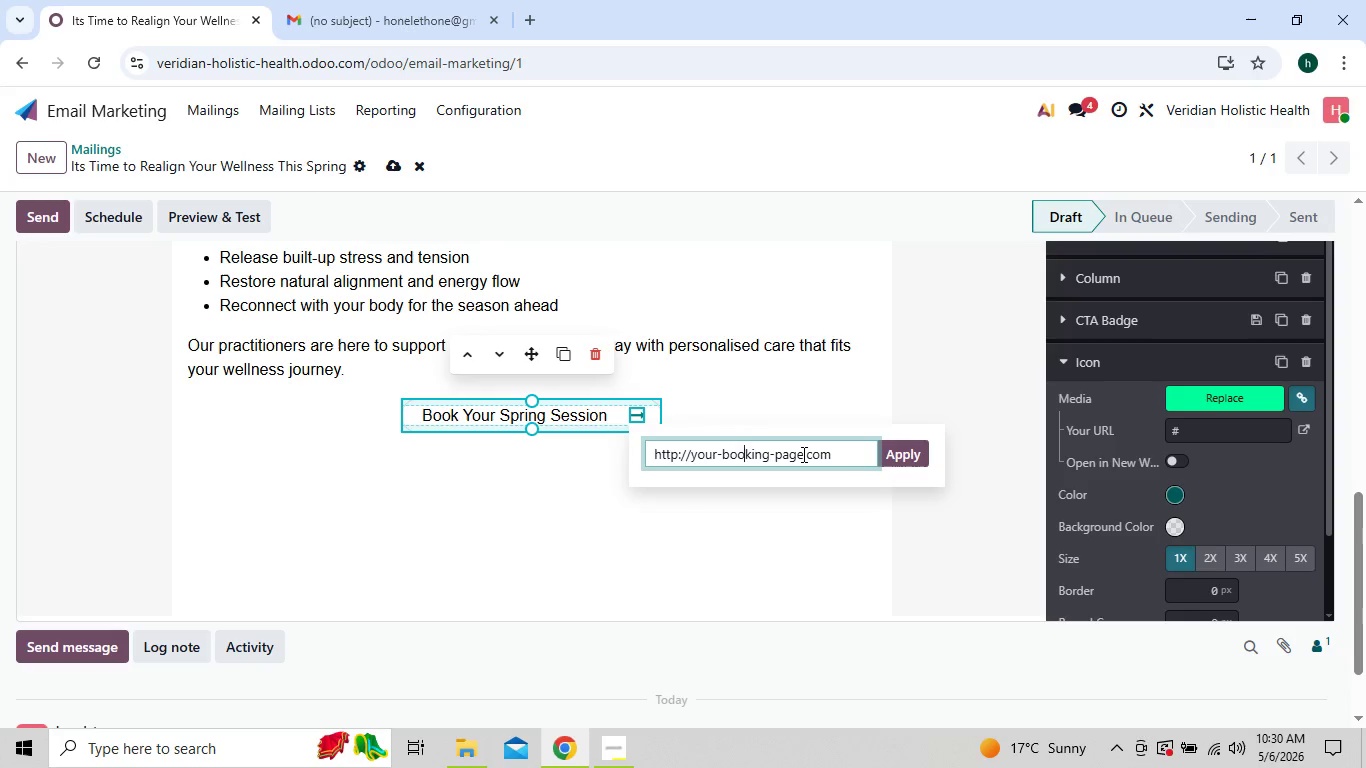 
key(ArrowRight)
 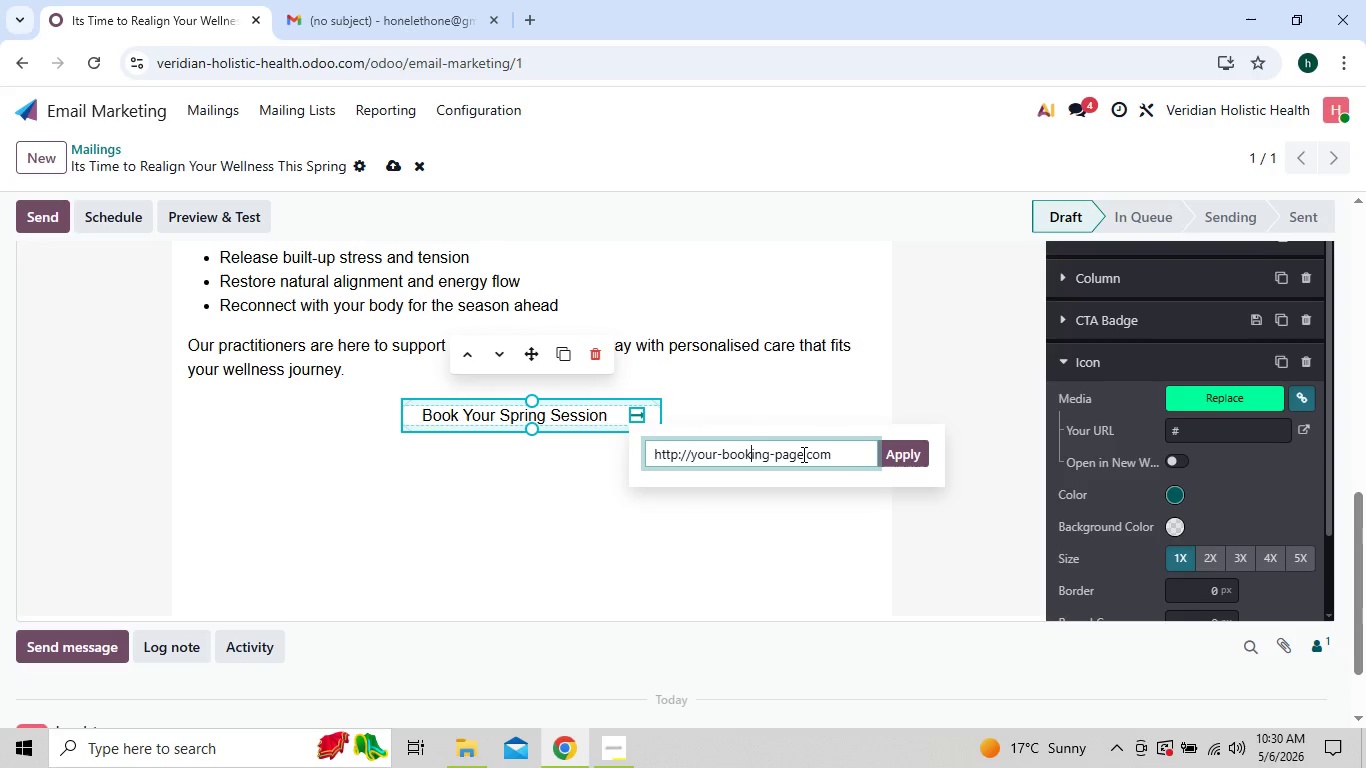 
key(ArrowRight)
 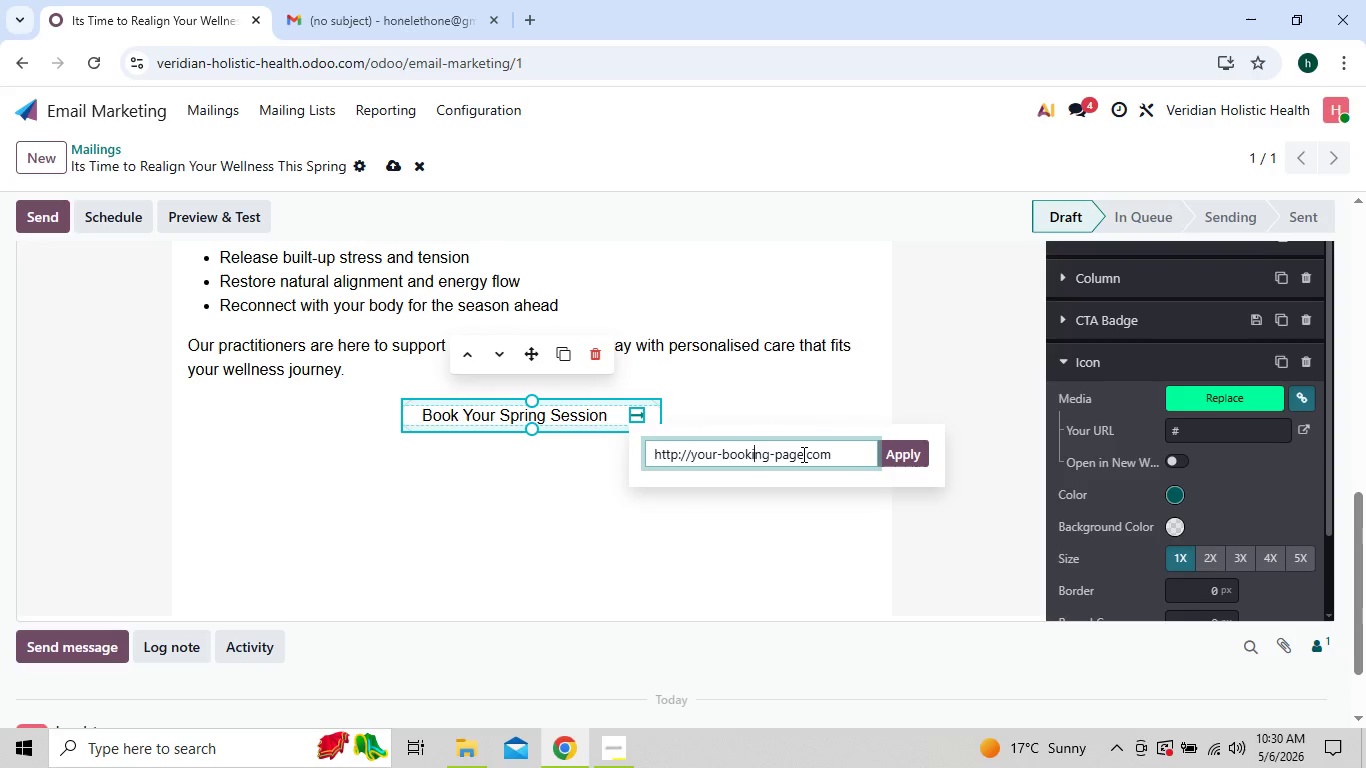 
key(ArrowRight)
 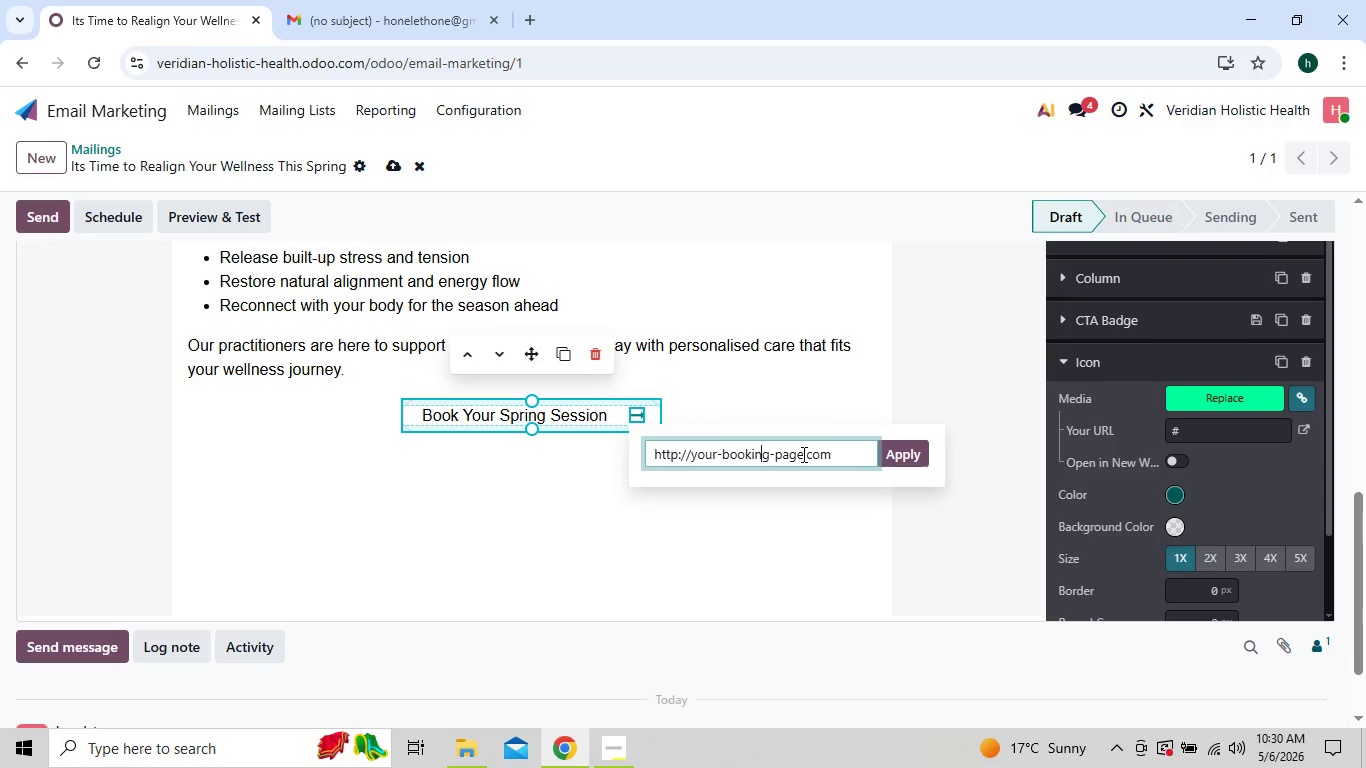 
key(ArrowRight)
 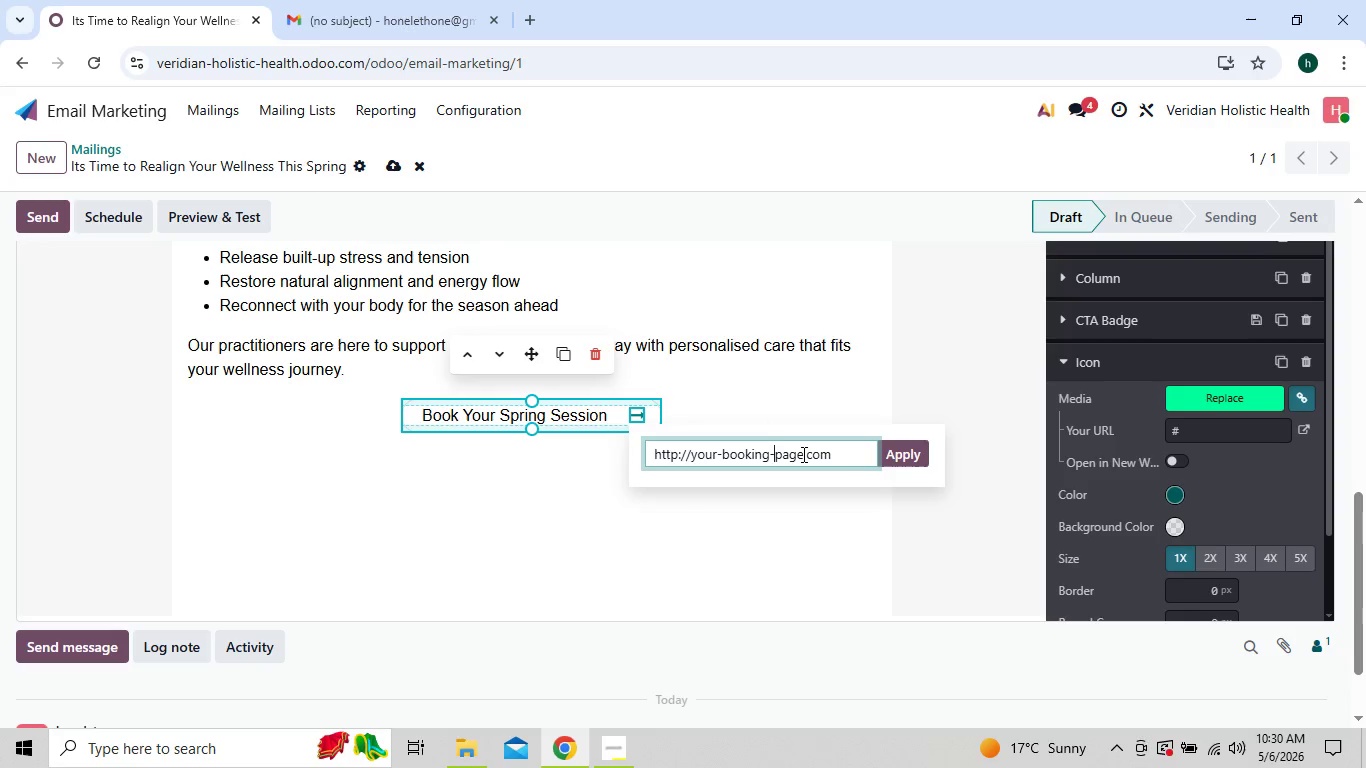 
key(ArrowRight)
 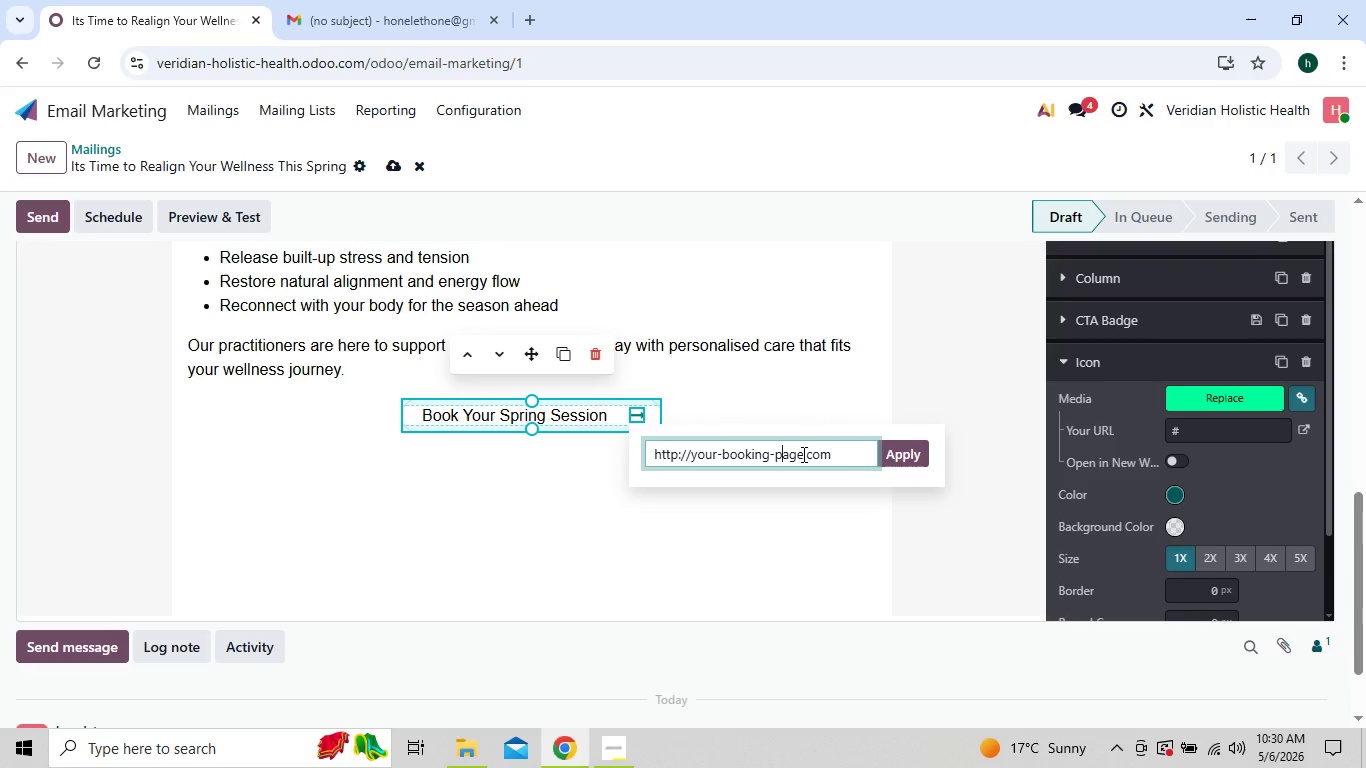 
key(ArrowRight)
 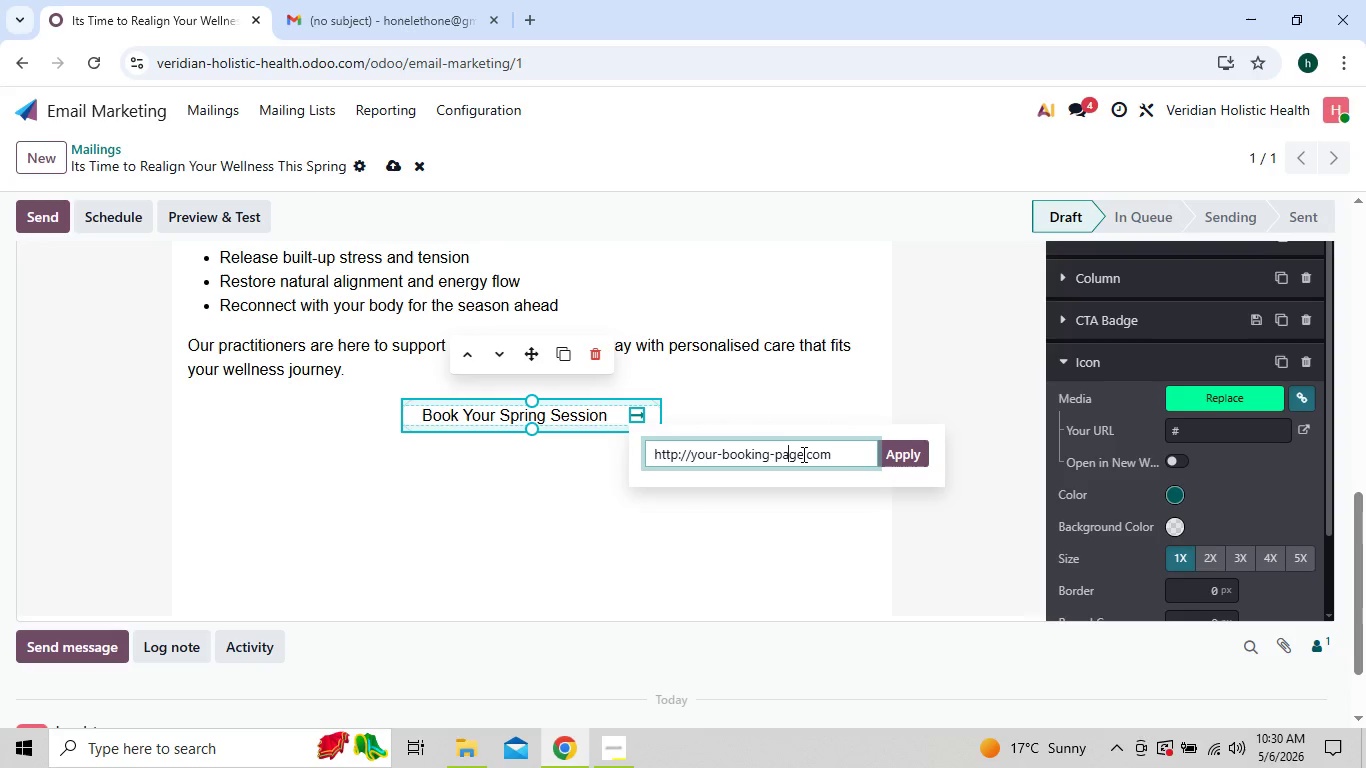 
key(ArrowRight)
 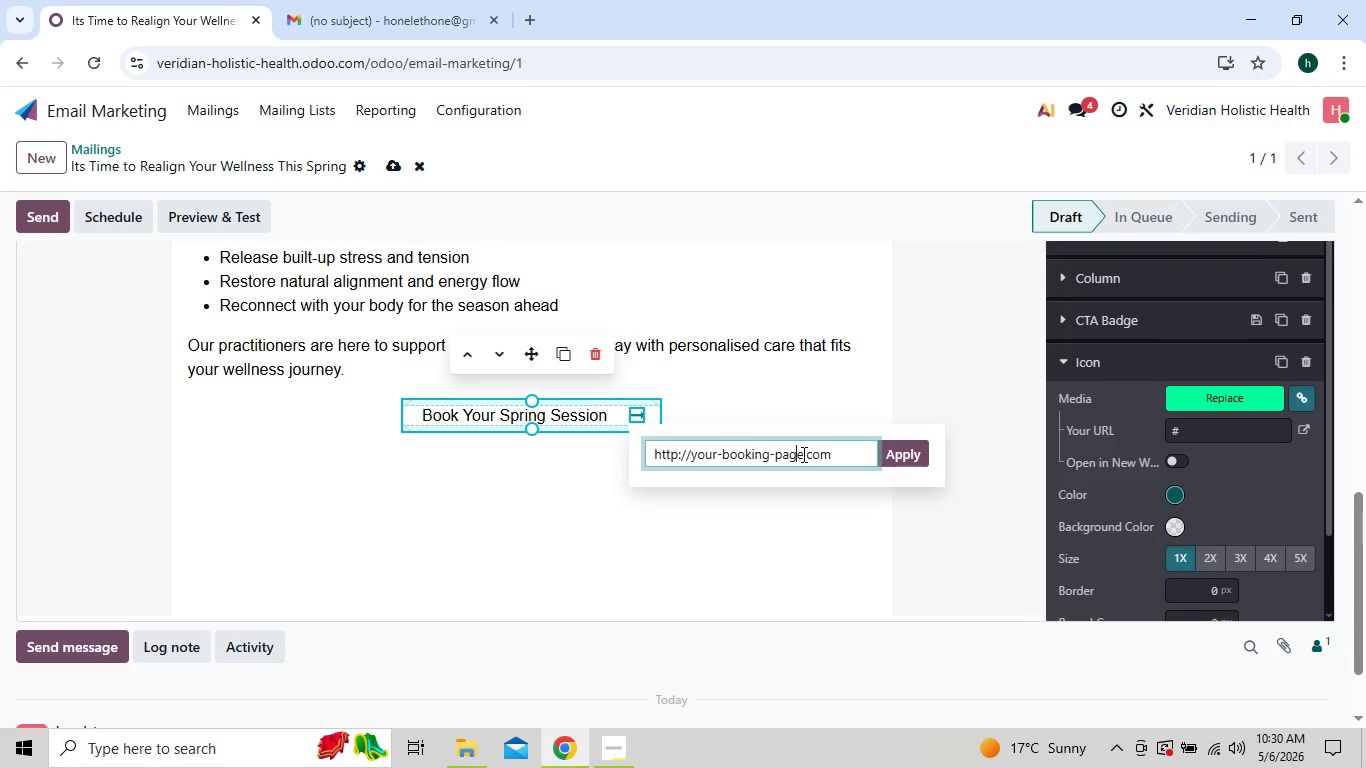 
key(ArrowRight)
 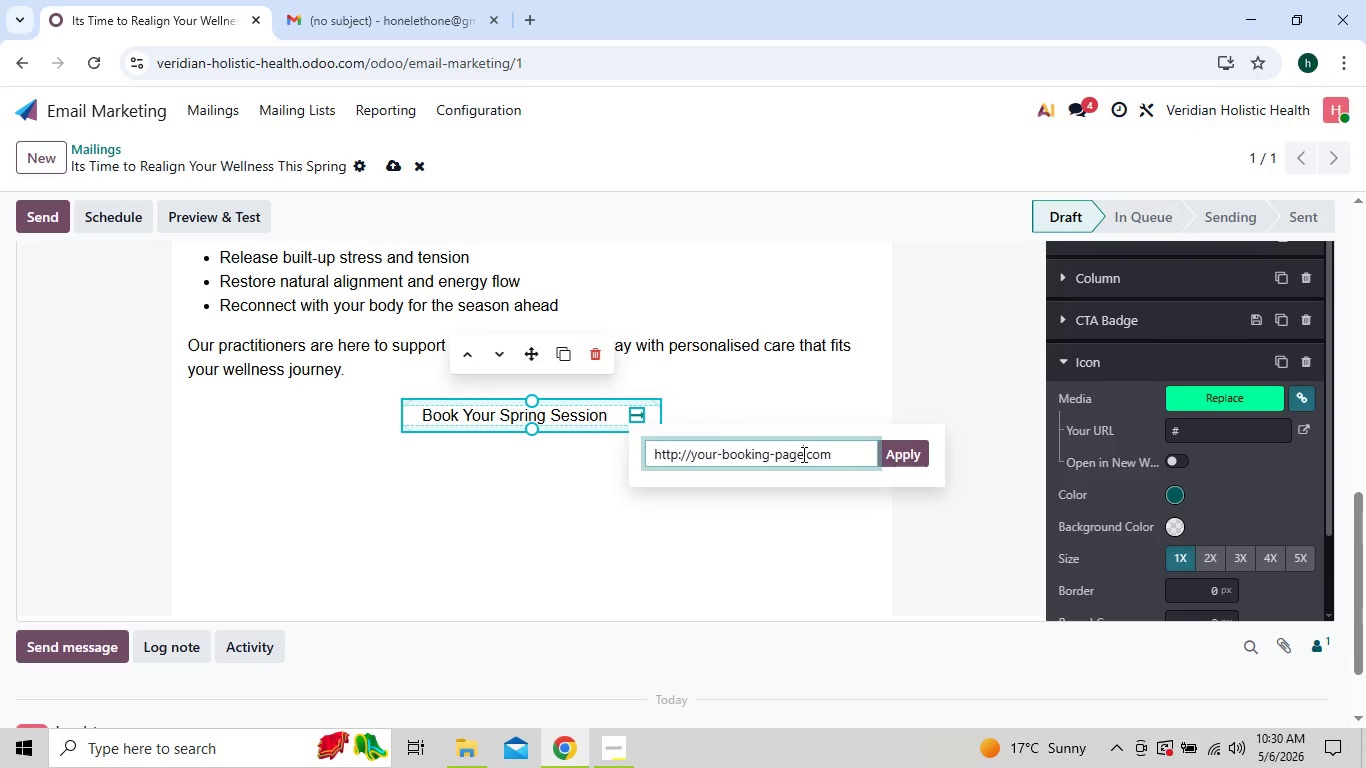 
key(ArrowRight)
 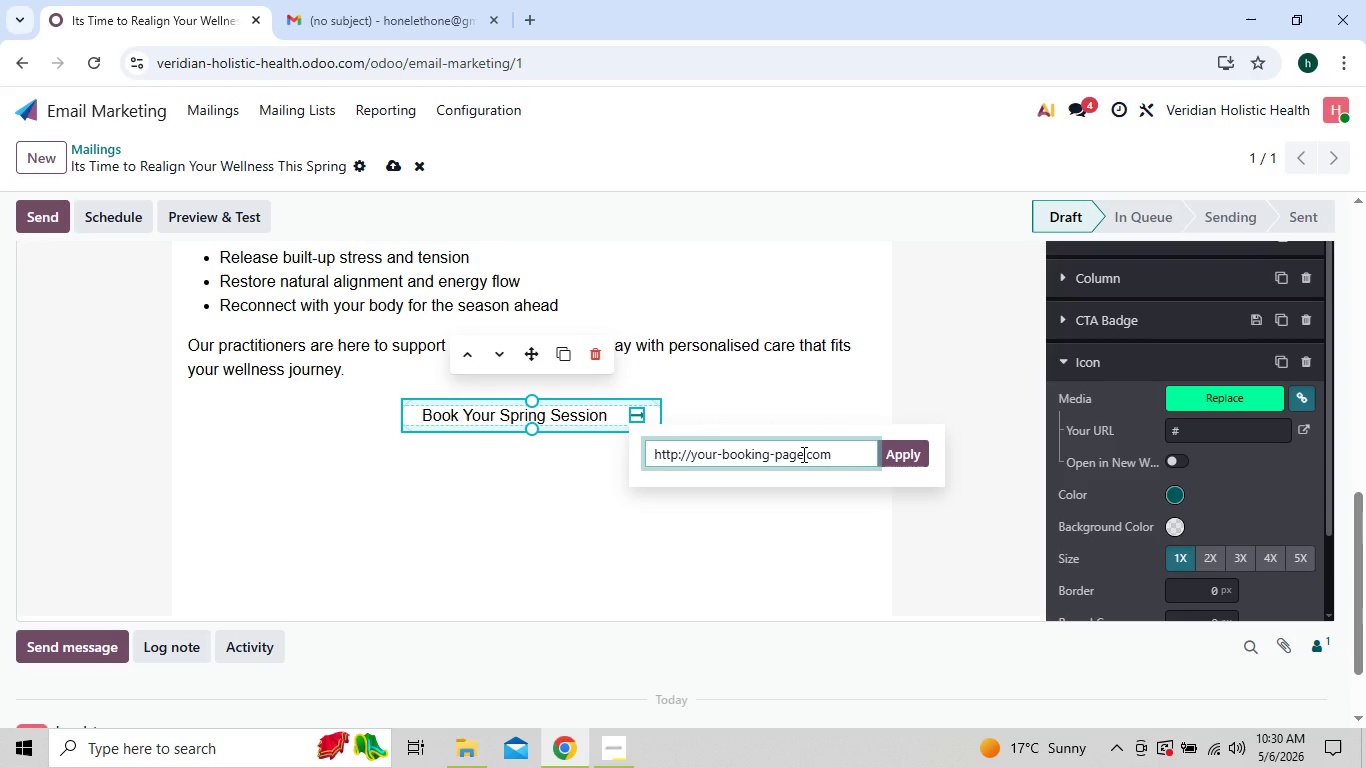 
key(Backspace)
key(Backspace)
key(Backspace)
key(Backspace)
type(lii)
key(Backspace)
type(nk)
 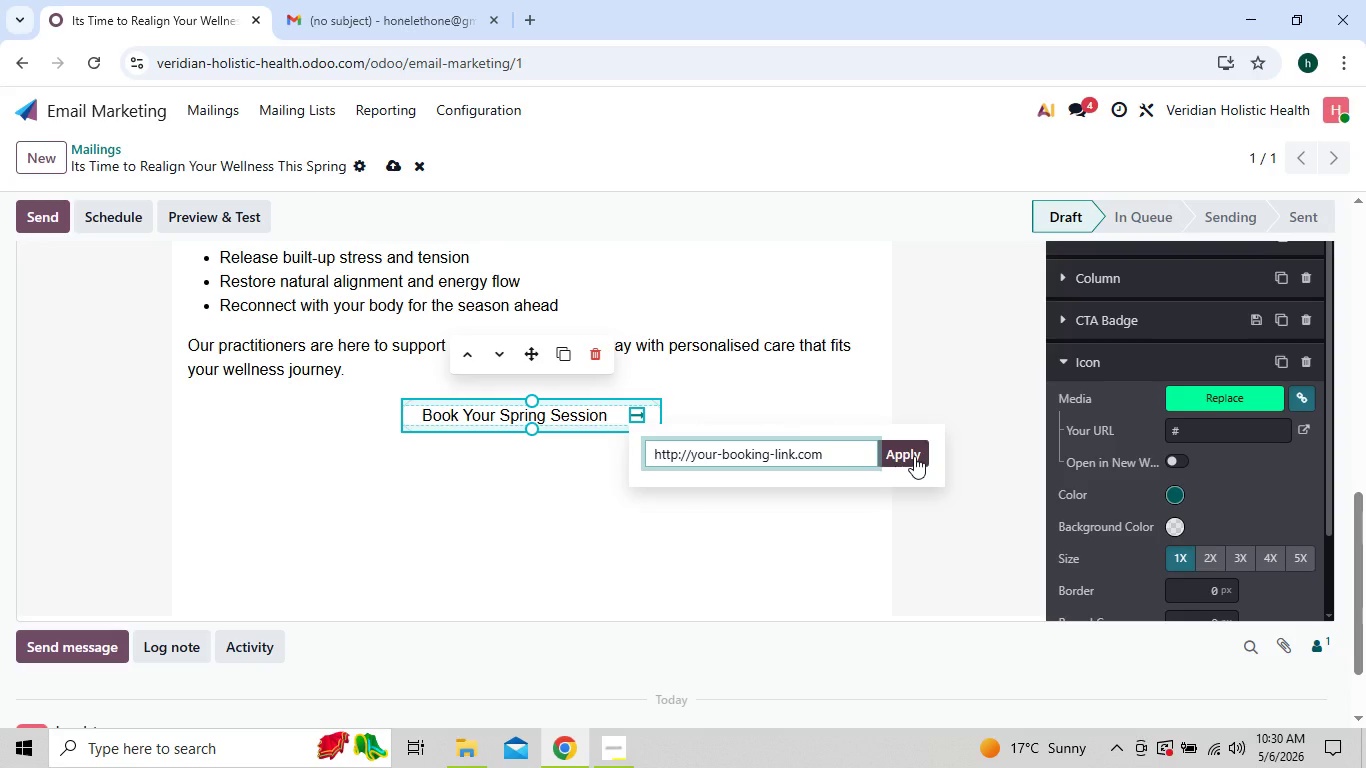 
wait(6.88)
 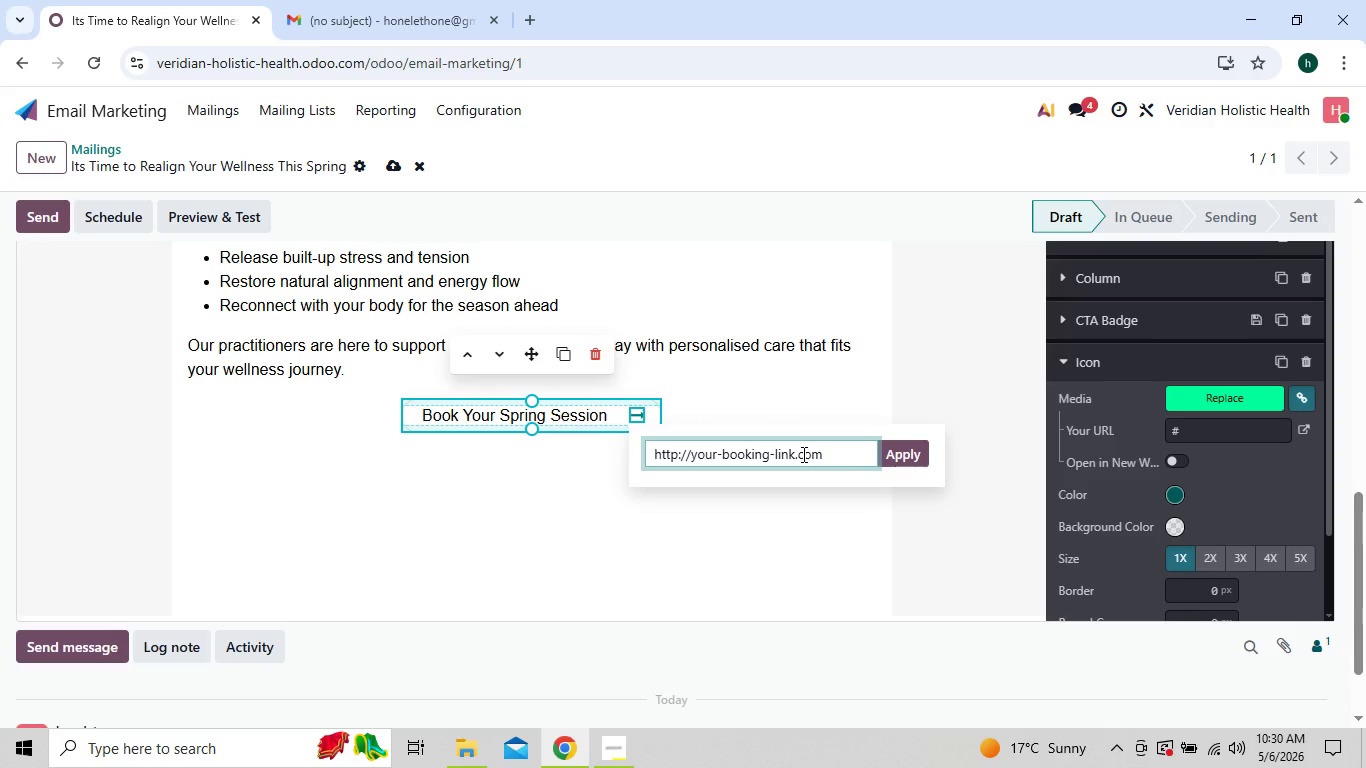 
left_click([914, 456])
 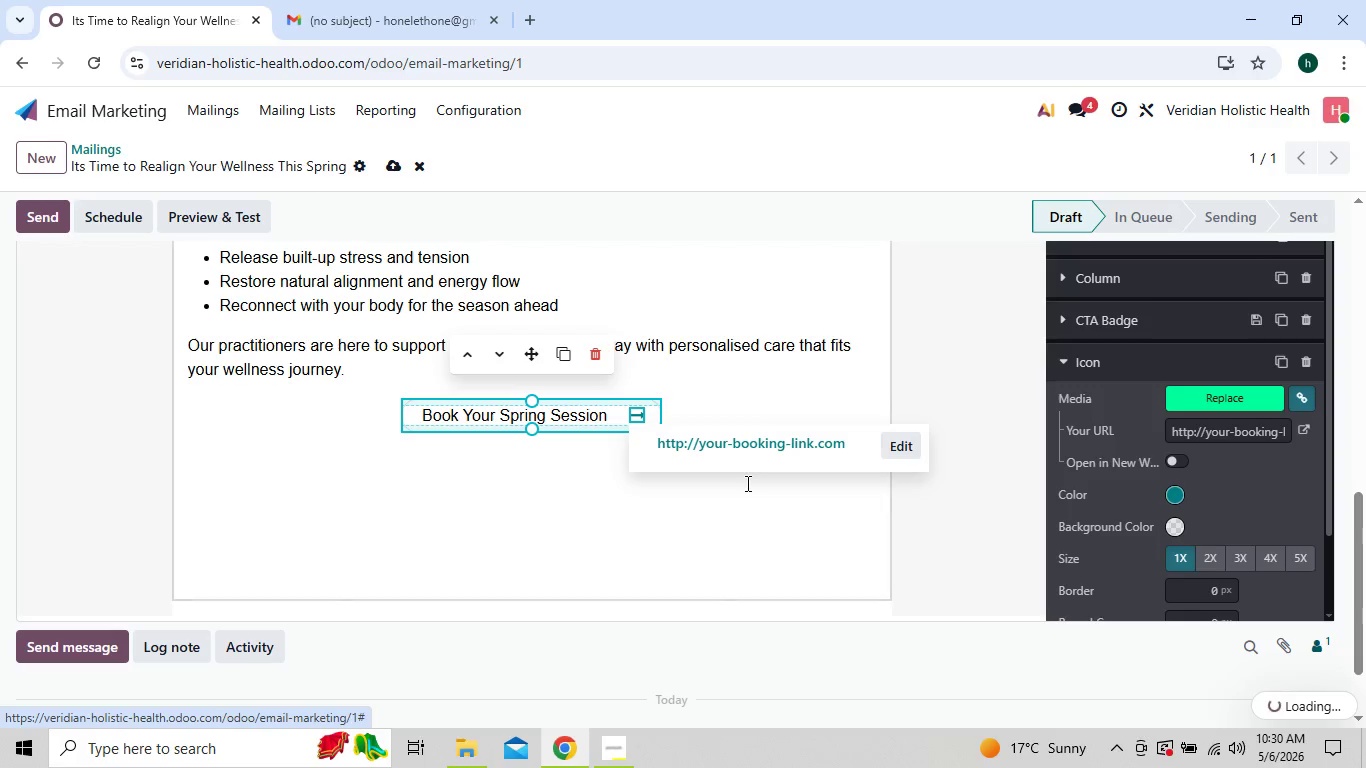 
left_click([702, 489])
 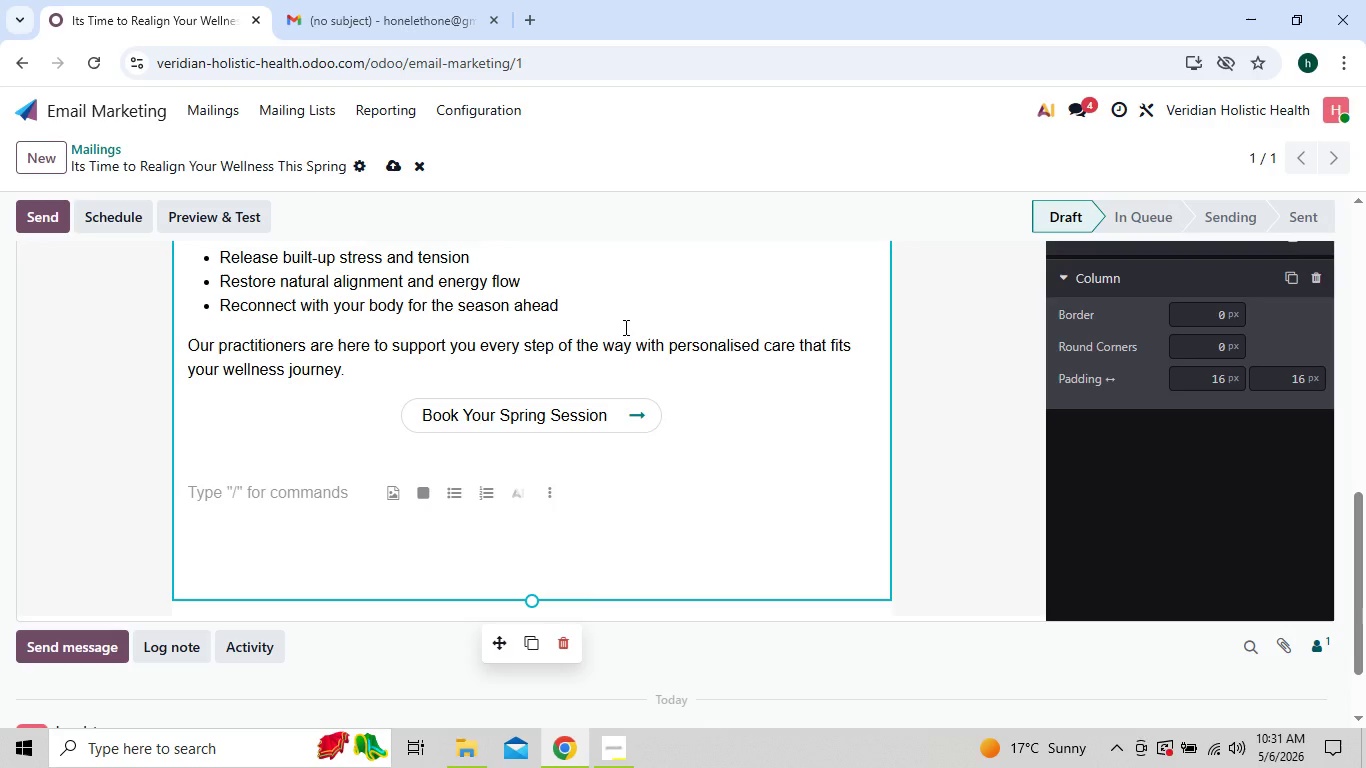 
wait(26.02)
 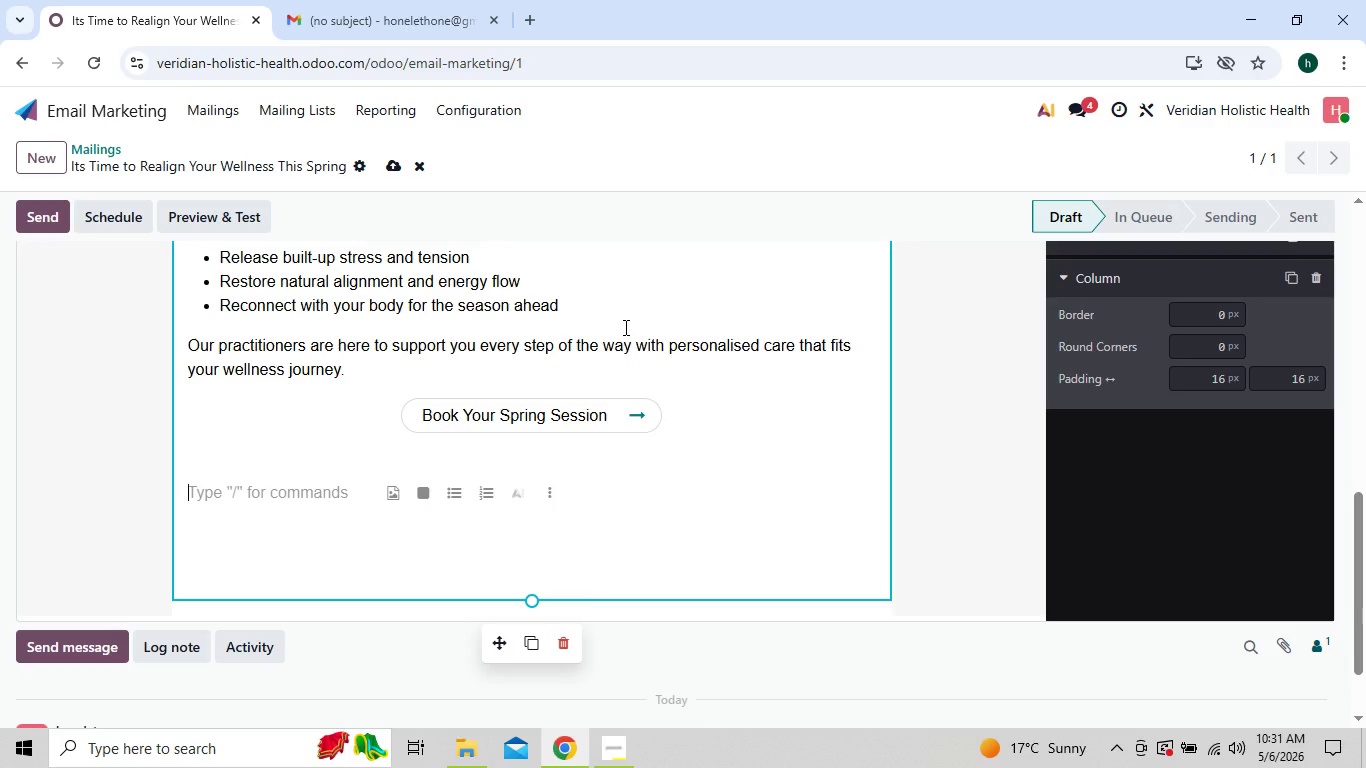 
type(Wed)
key(Backspace)
type('d love to welcome you back and help you feel your best this season.)
 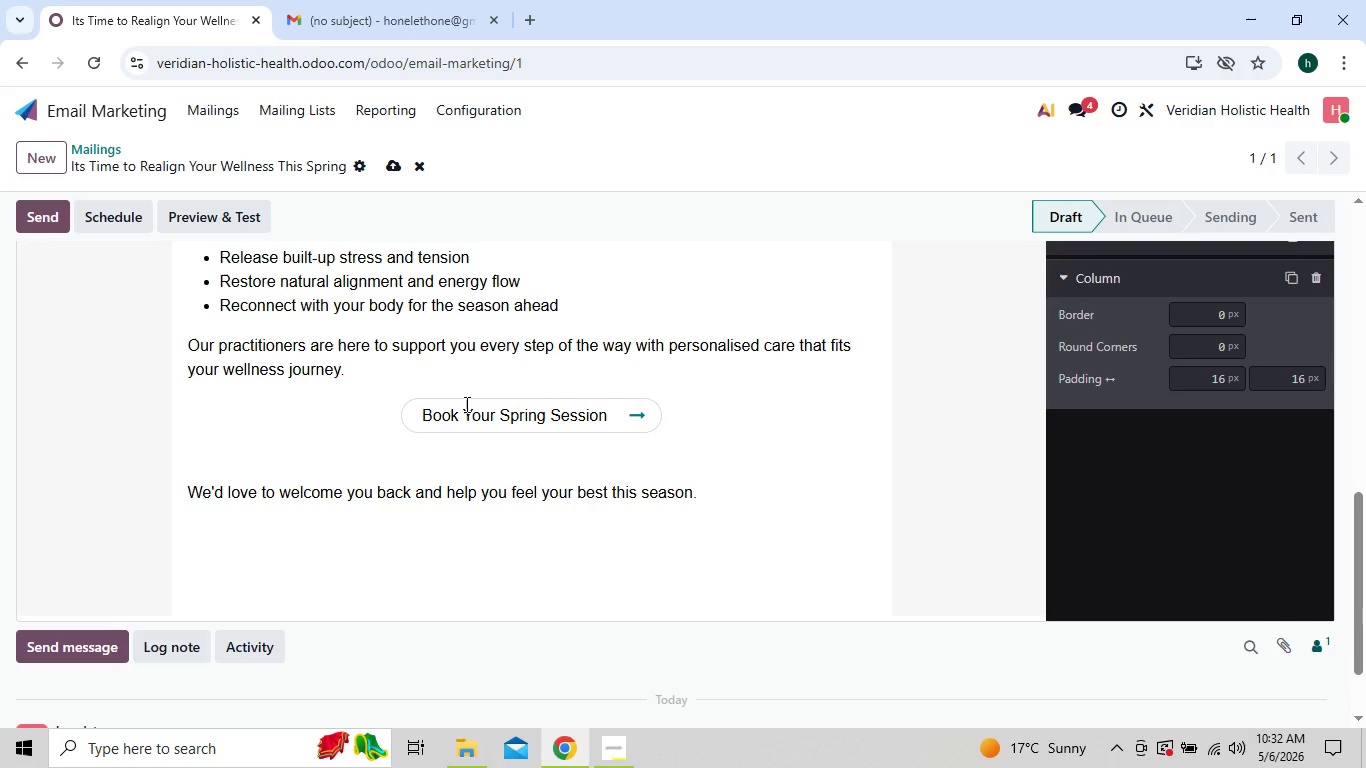 
key(Enter)
 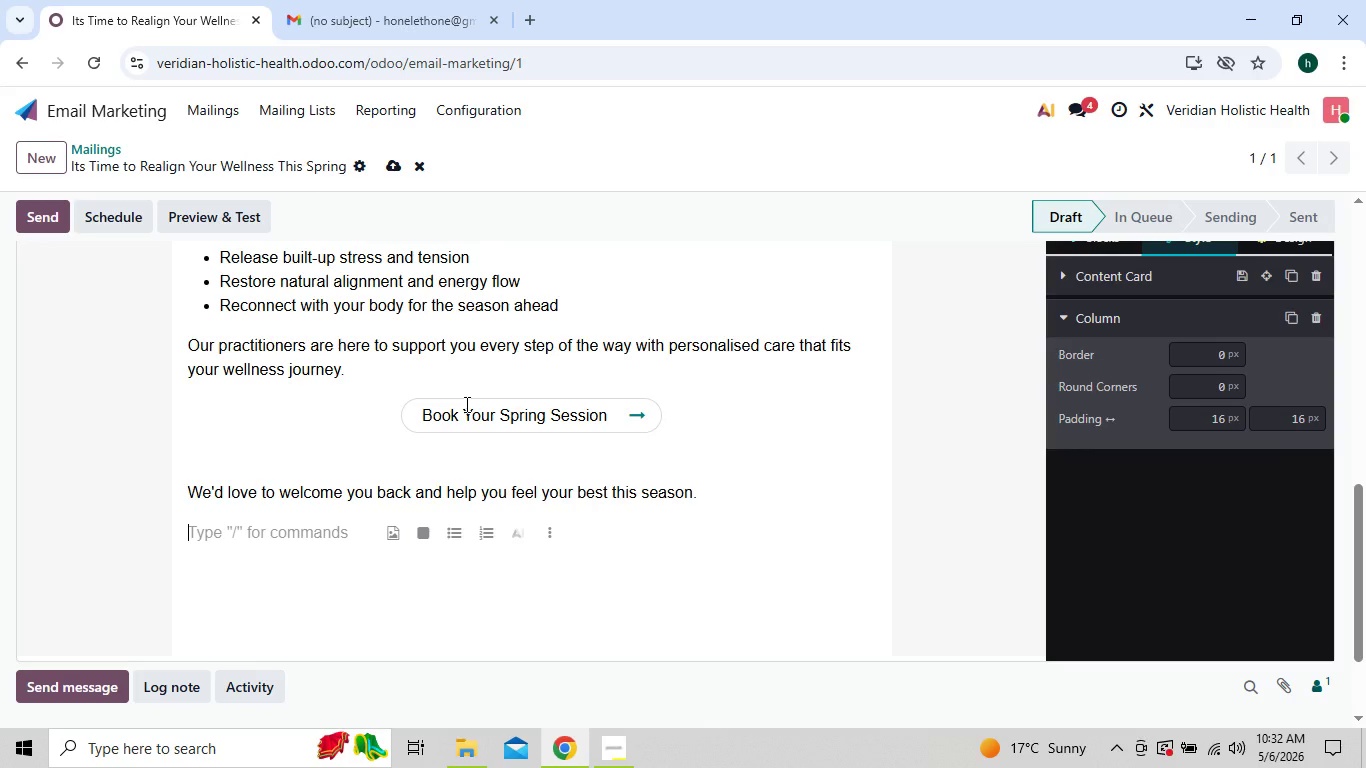 
type(Warm regards,)
 